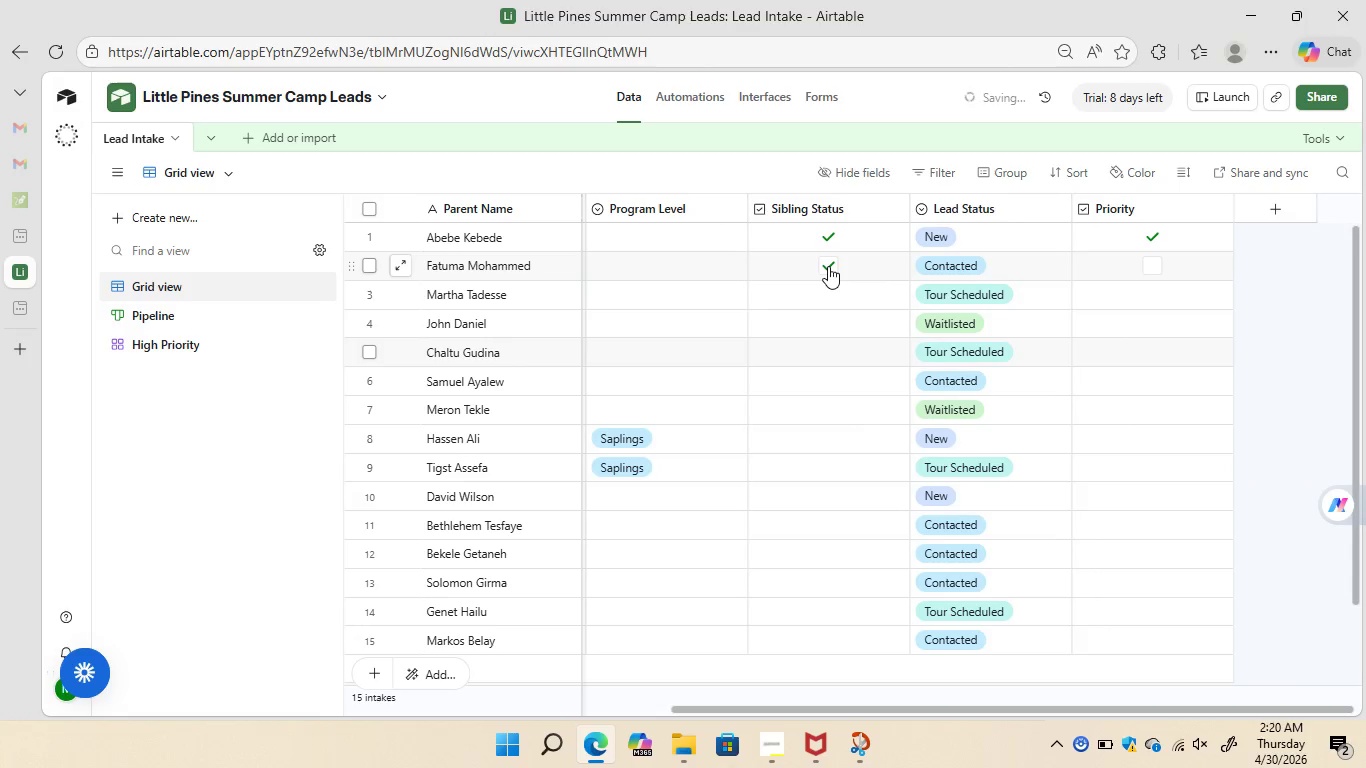 
left_click([826, 356])
 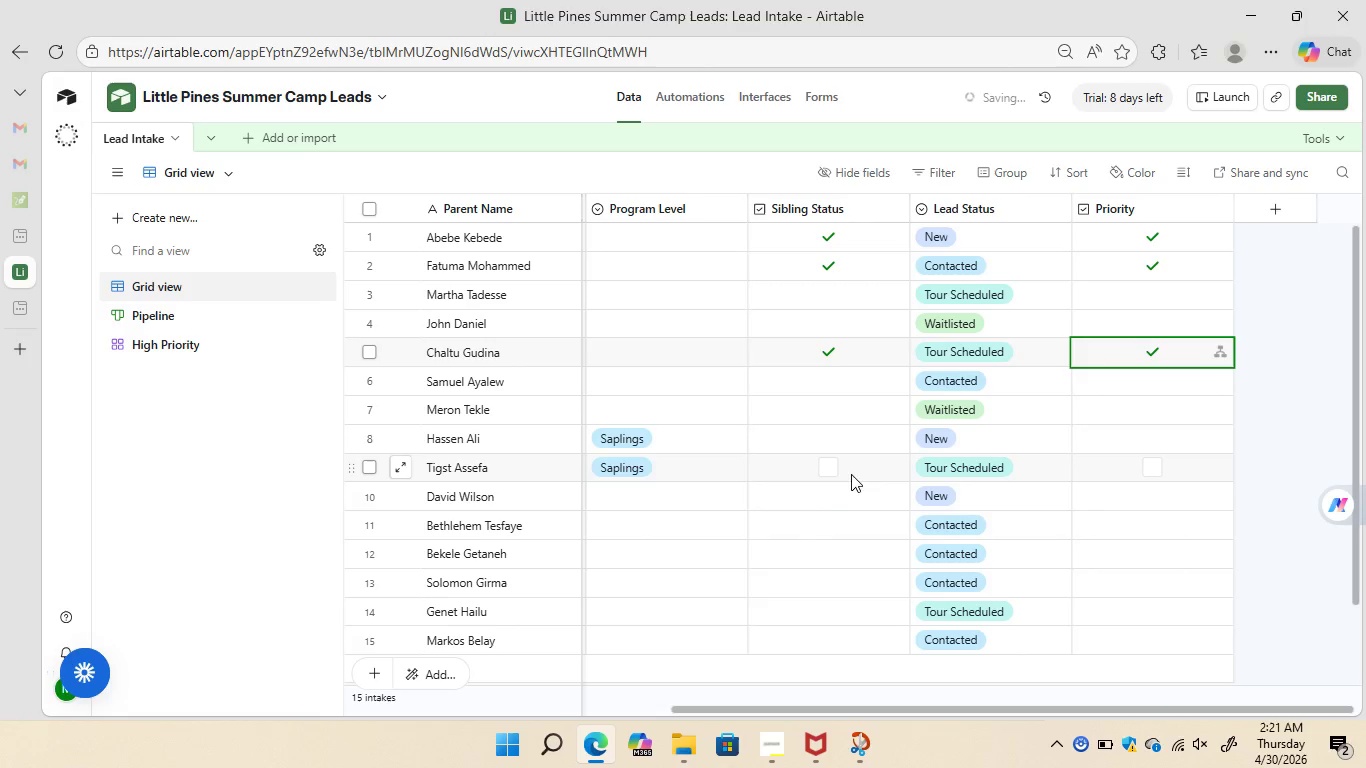 
wait(5.08)
 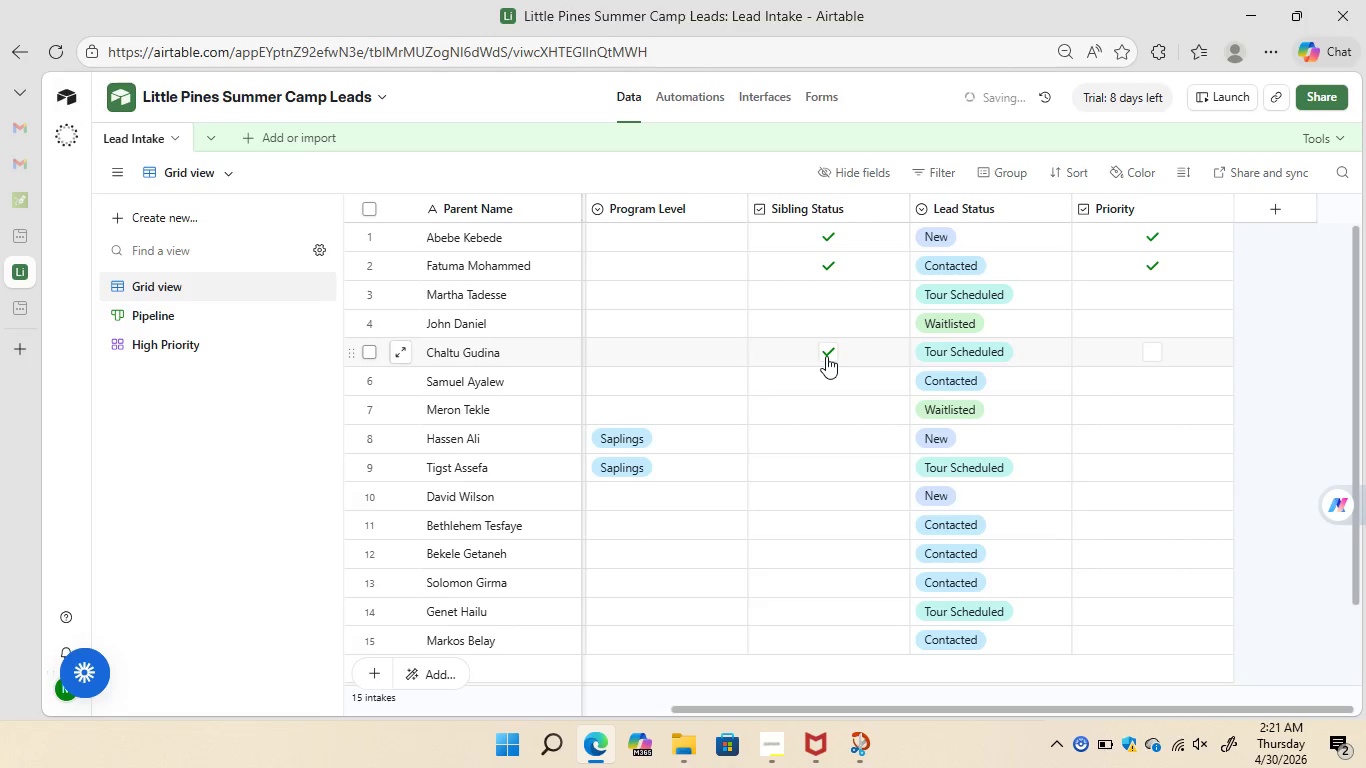 
left_click([823, 470])
 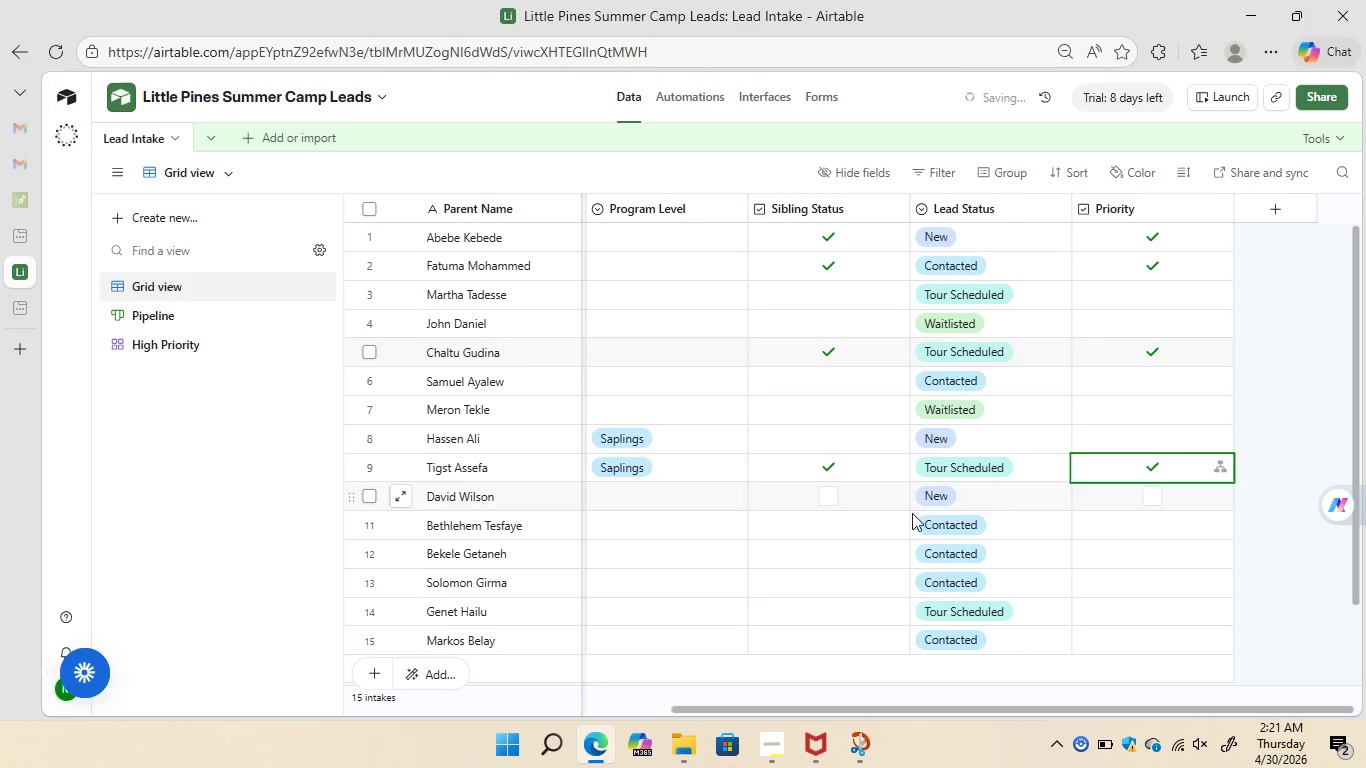 
wait(5.16)
 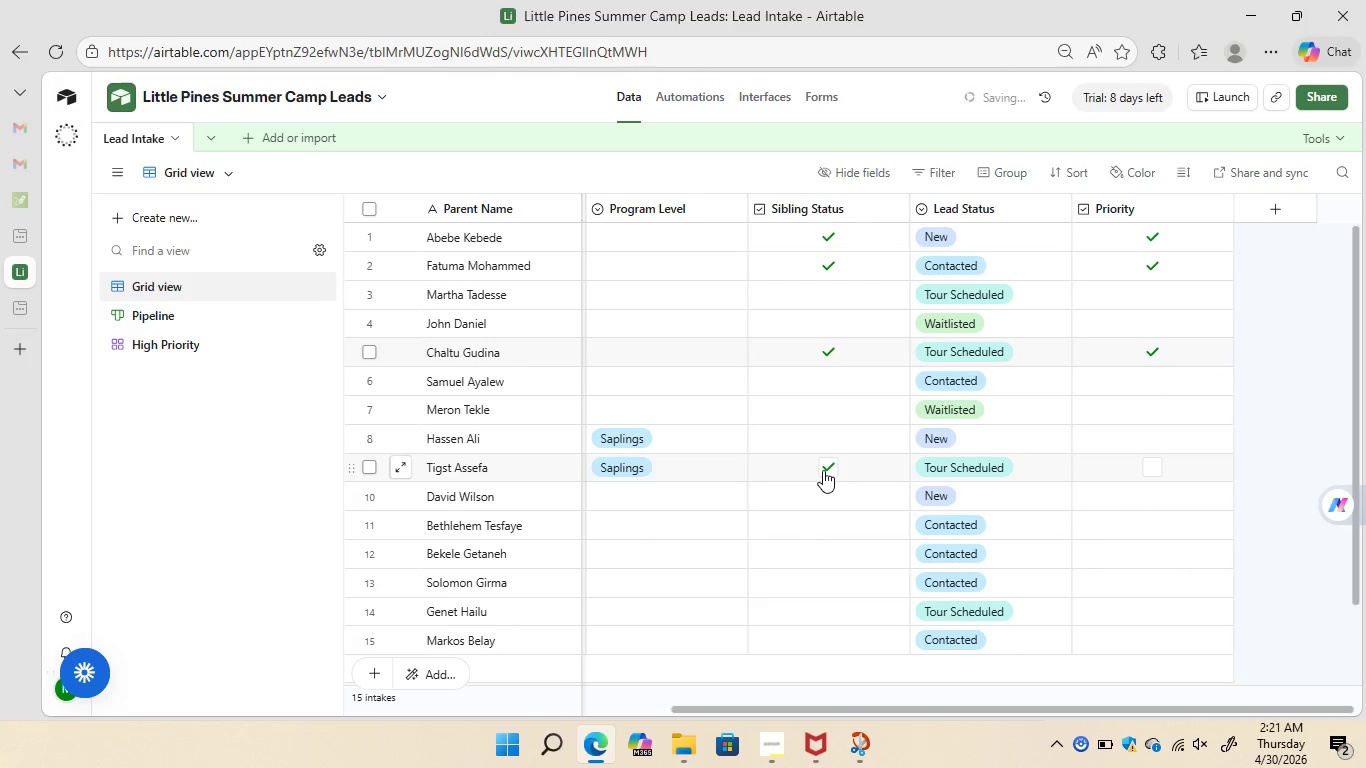 
left_click([827, 556])
 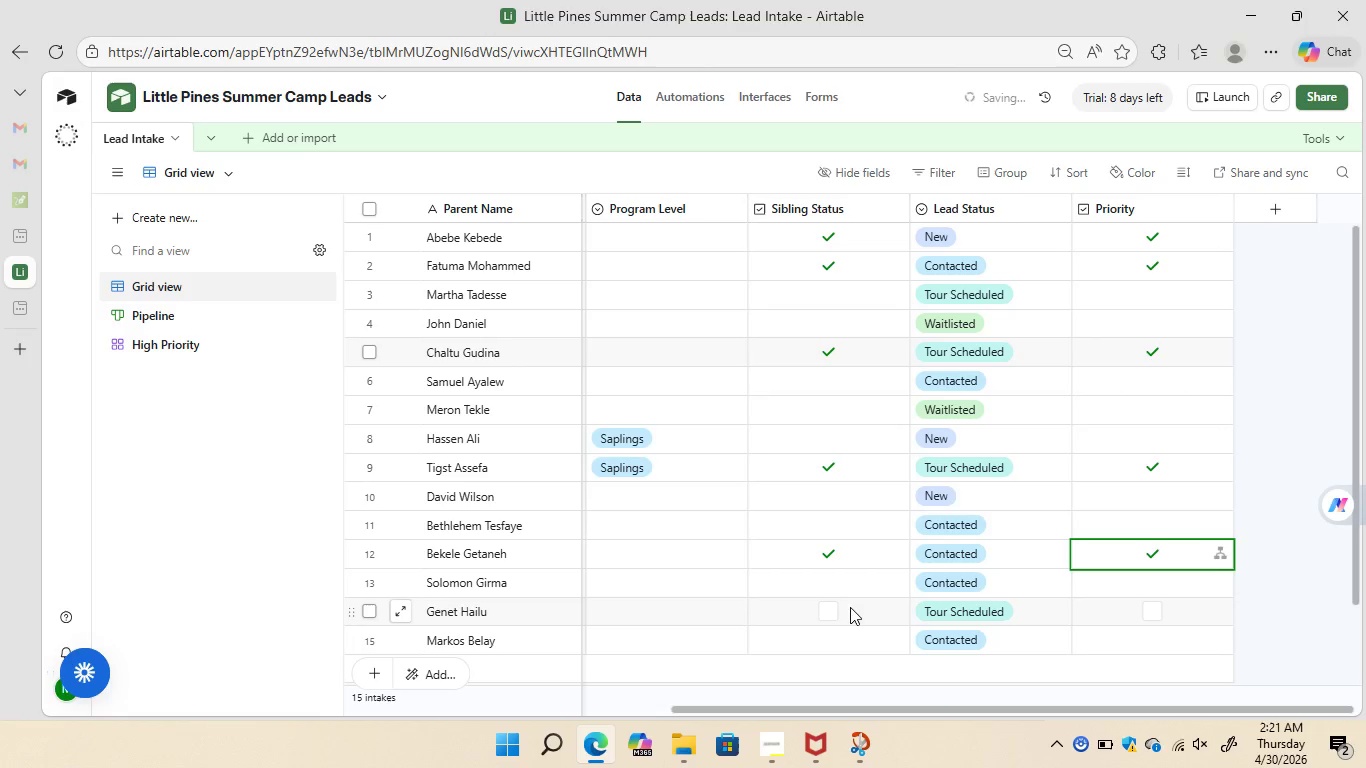 
left_click([826, 614])
 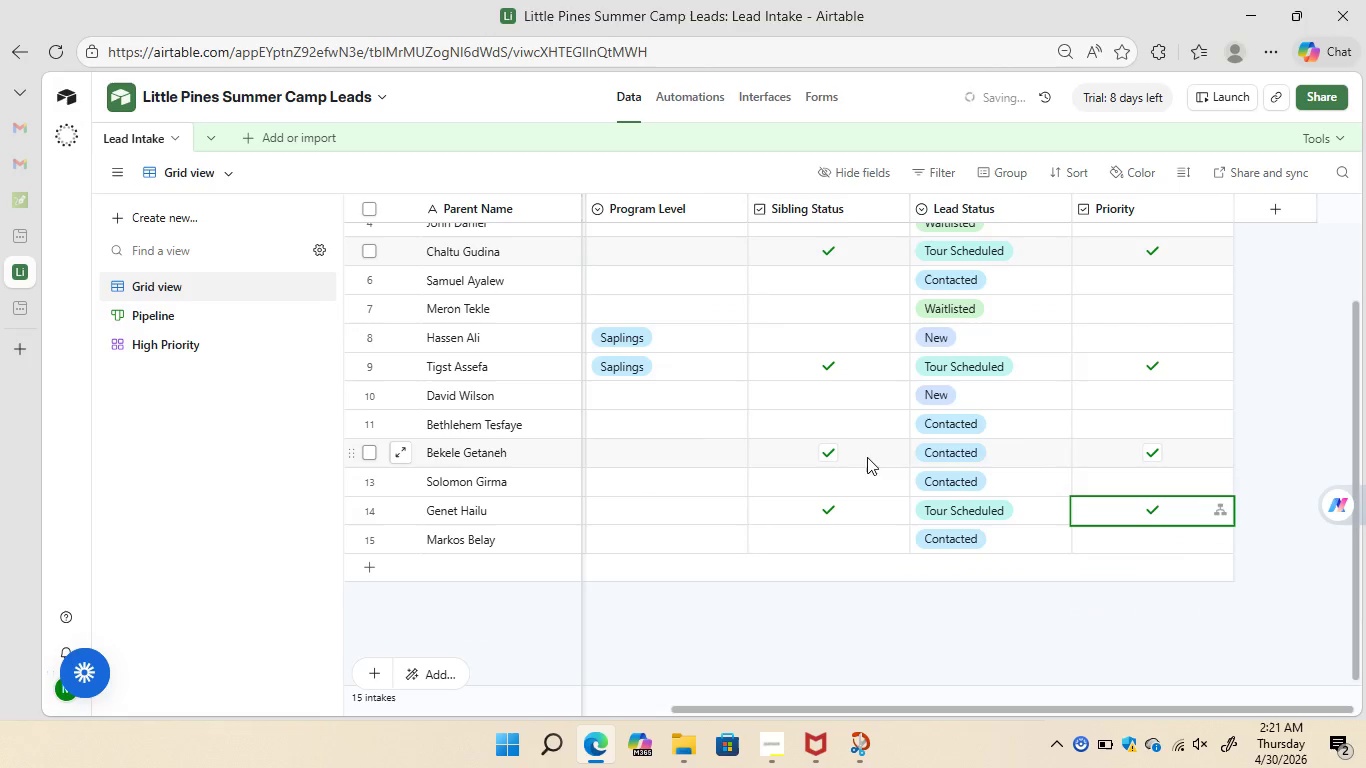 
wait(5.81)
 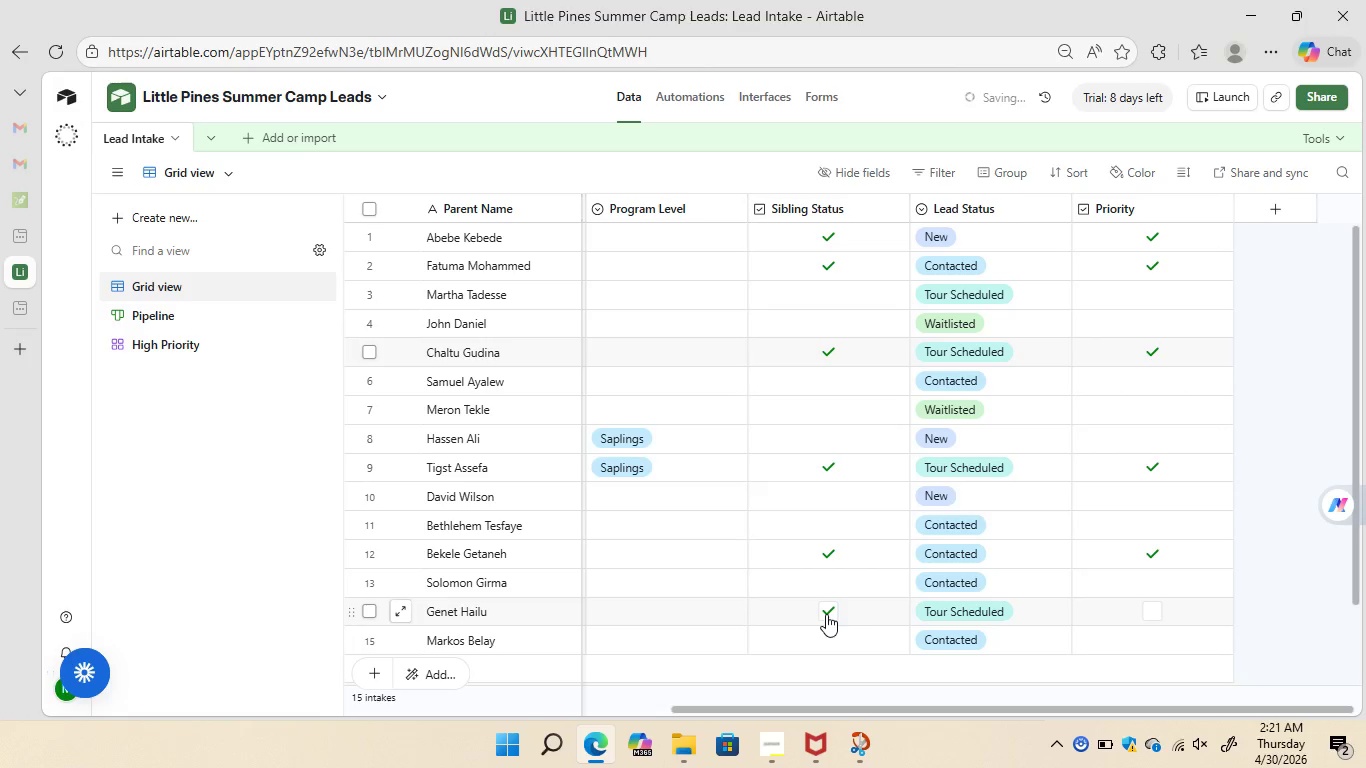 
left_click([828, 313])
 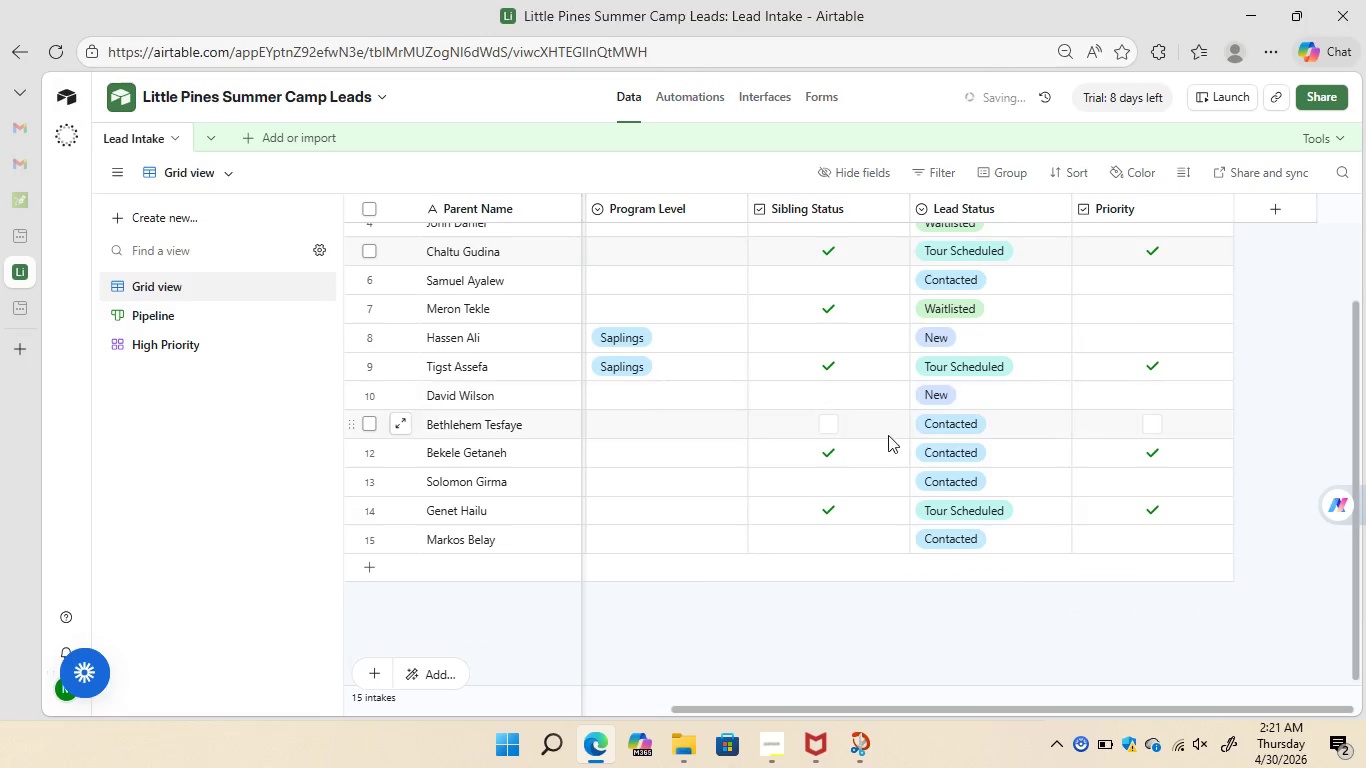 
mouse_move([877, 449])
 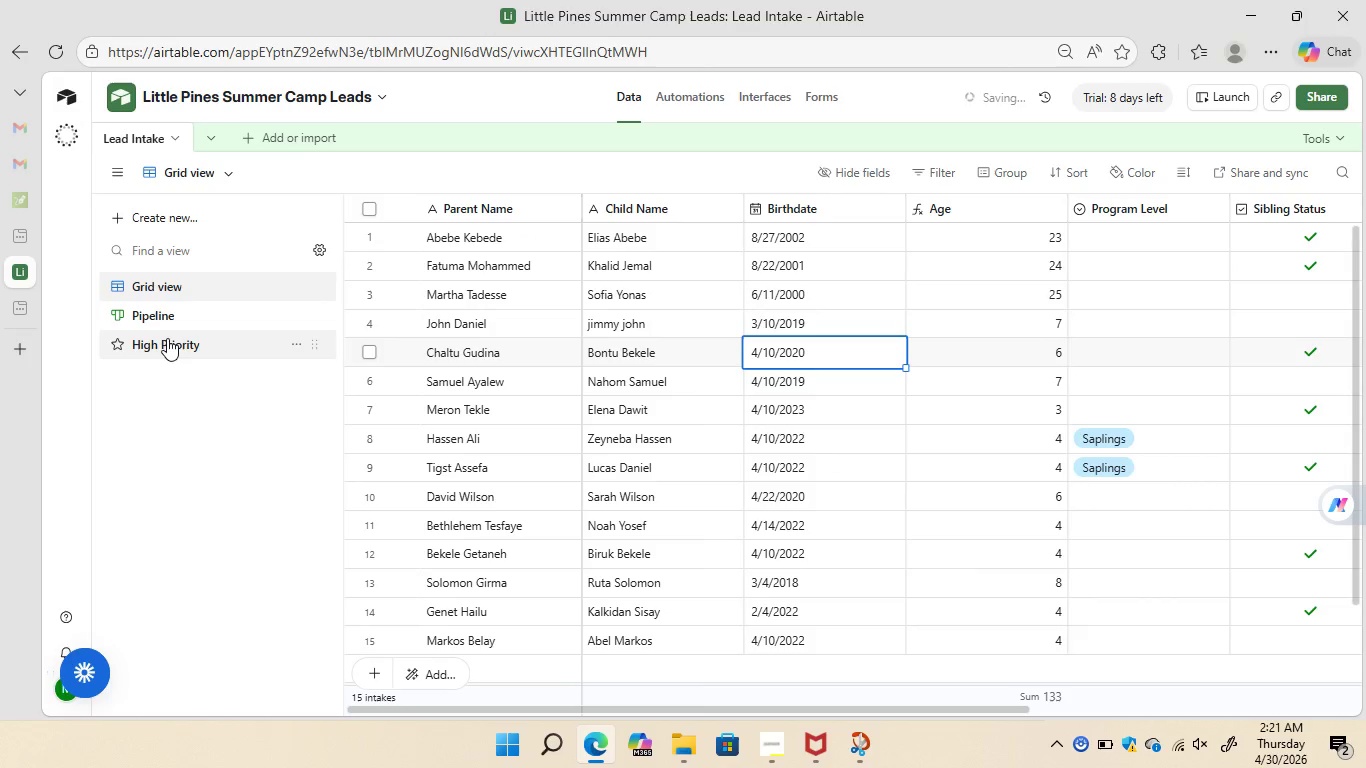 
wait(5.05)
 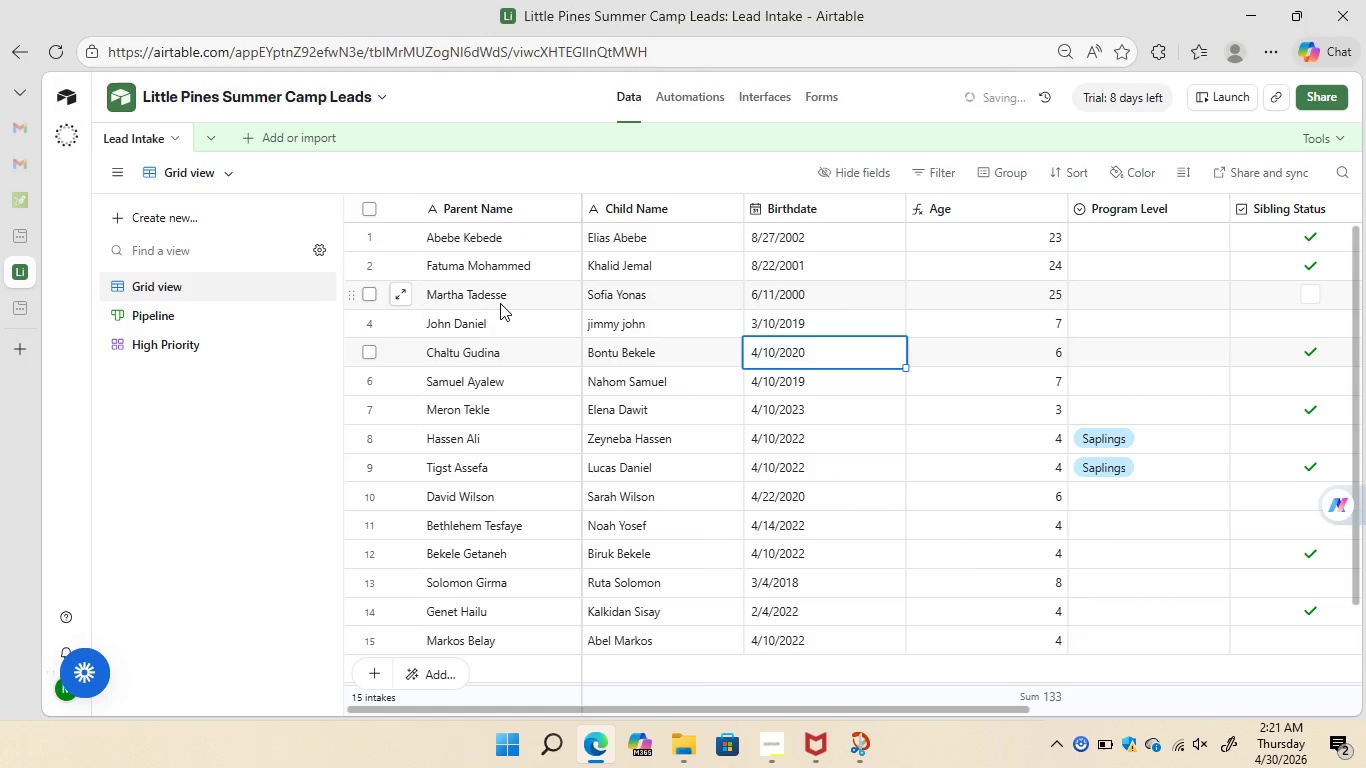 
left_click([167, 342])
 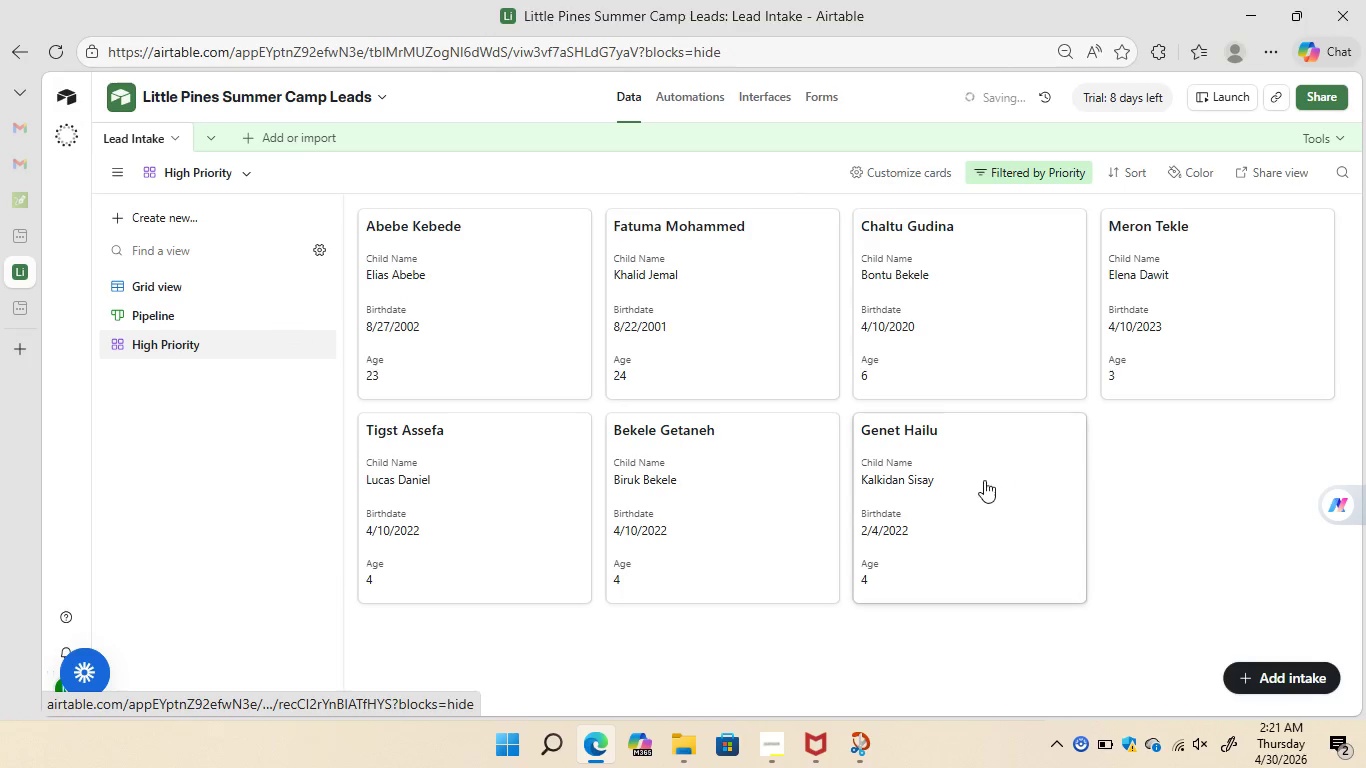 
wait(12.44)
 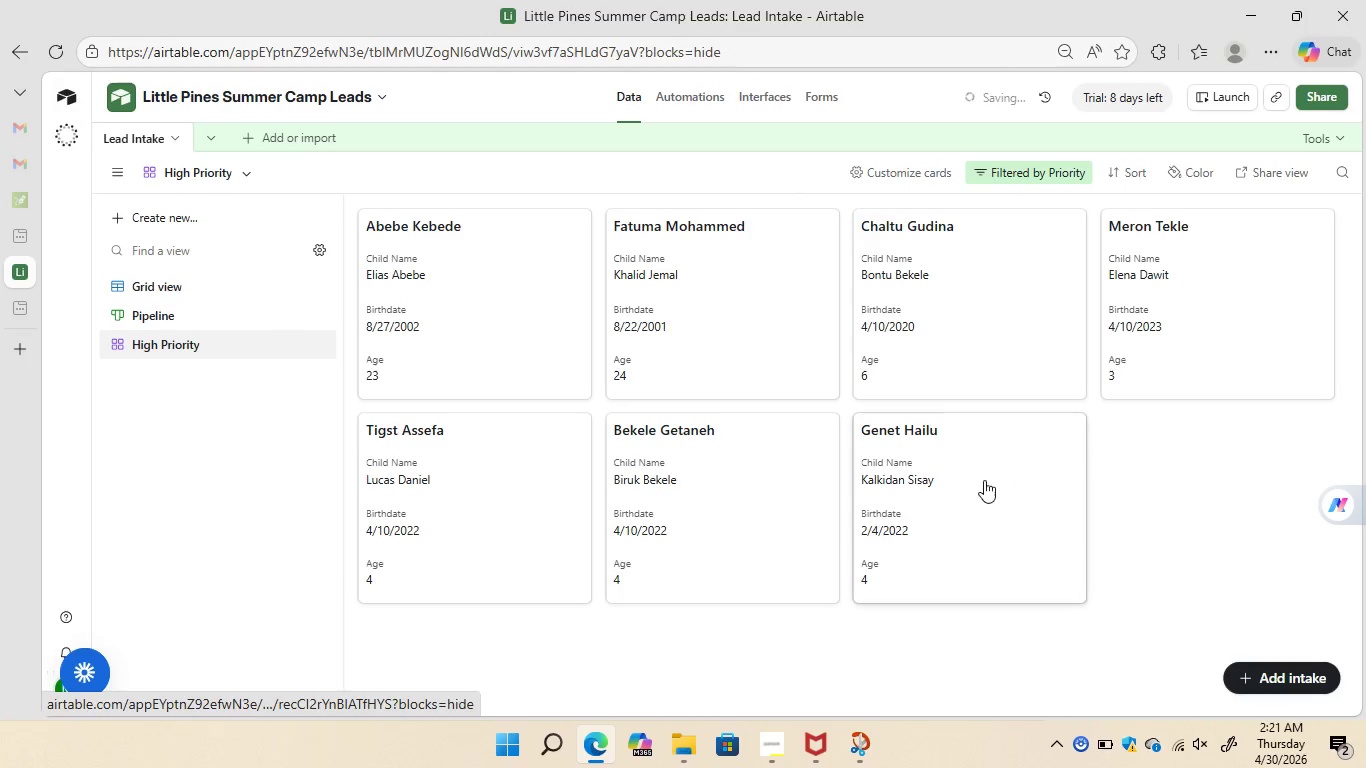 
left_click([181, 280])
 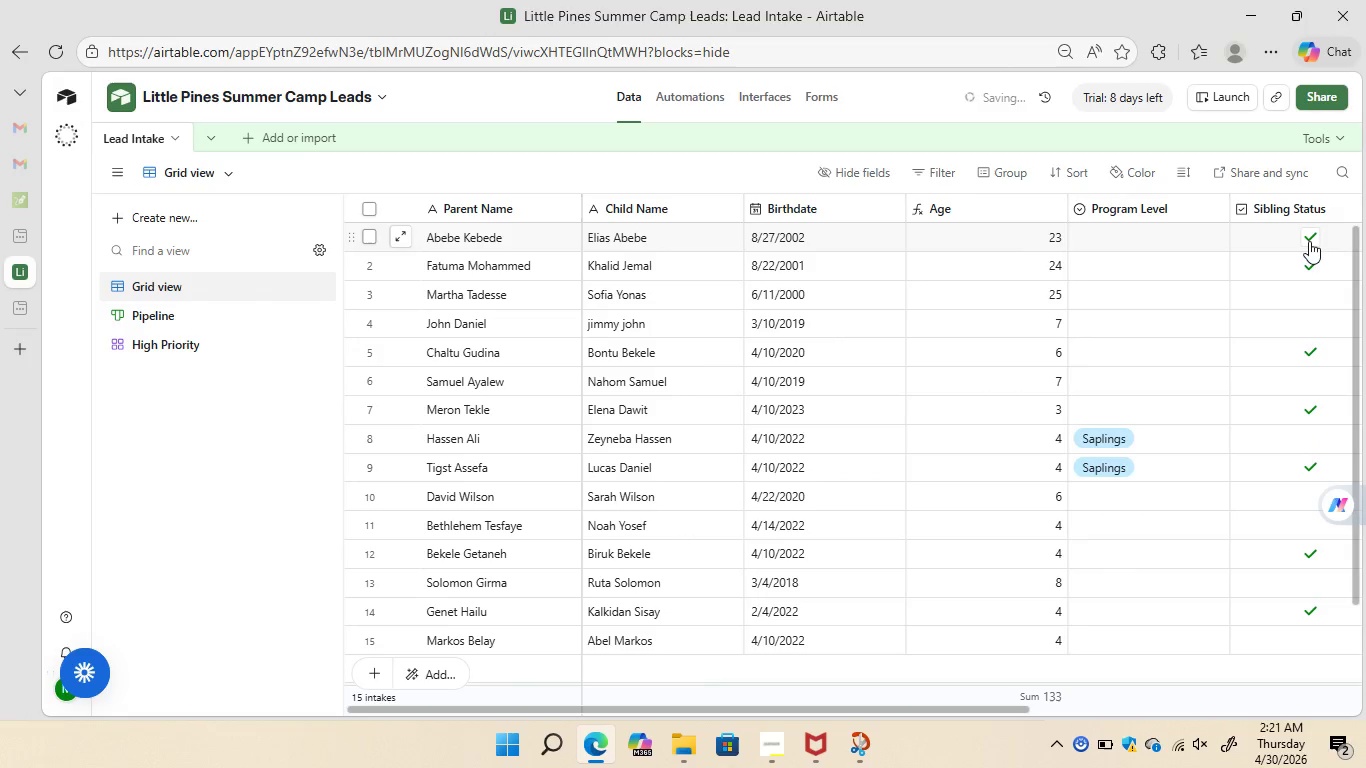 
wait(12.55)
 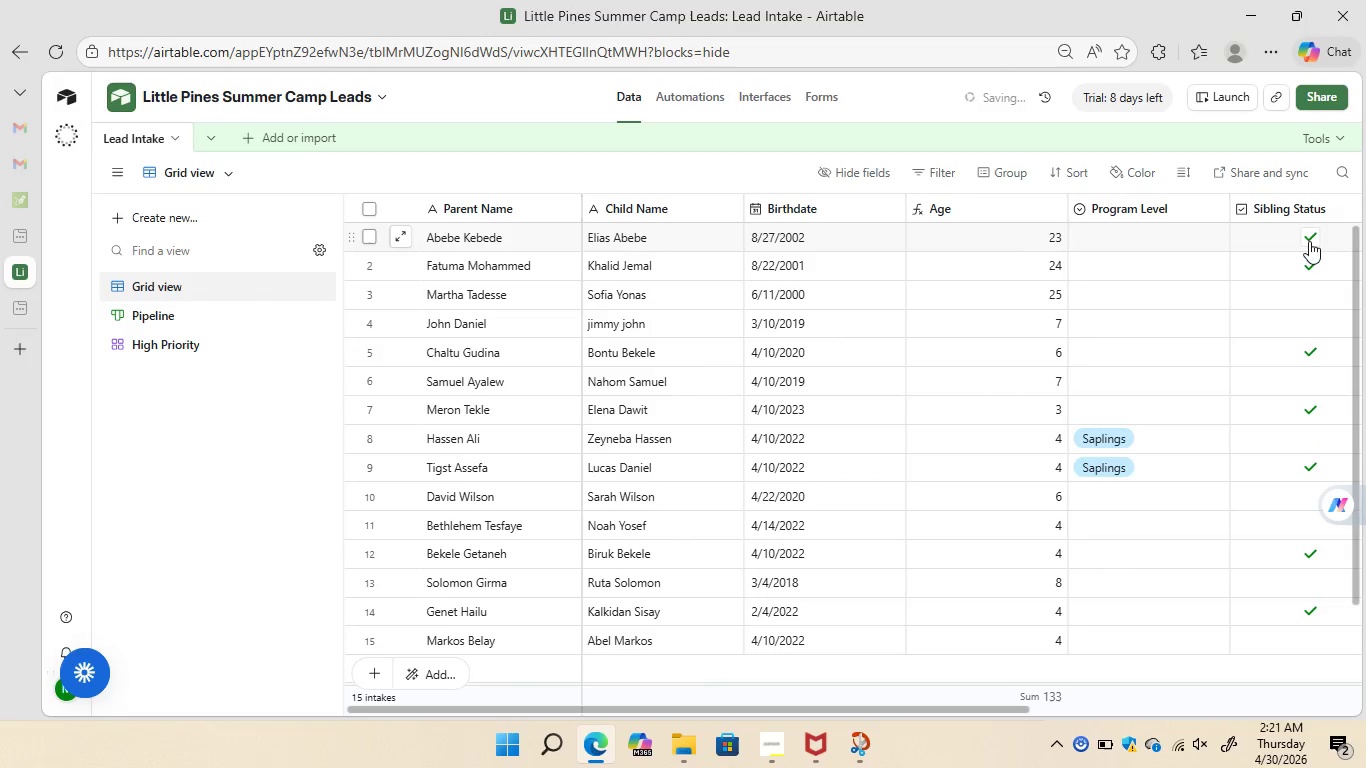 
left_click([1310, 609])
 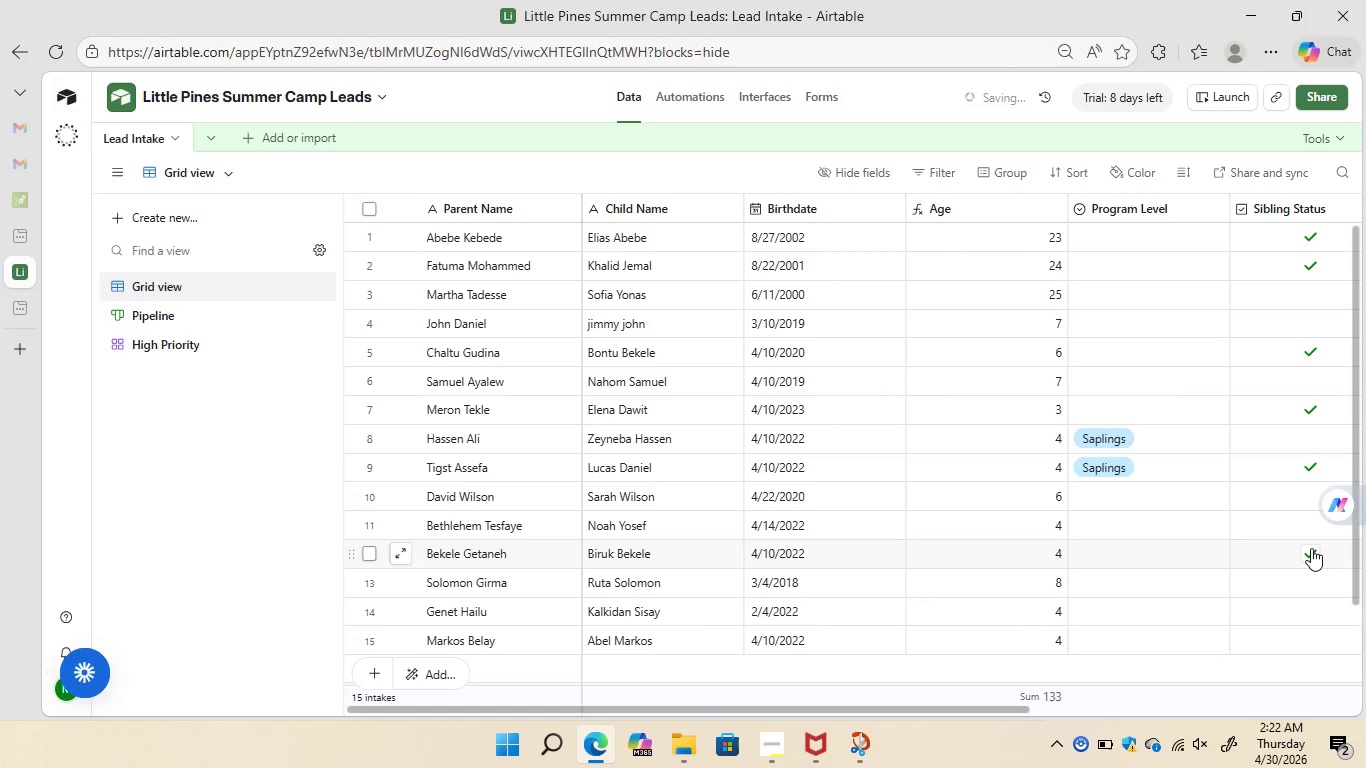 
left_click([1311, 548])
 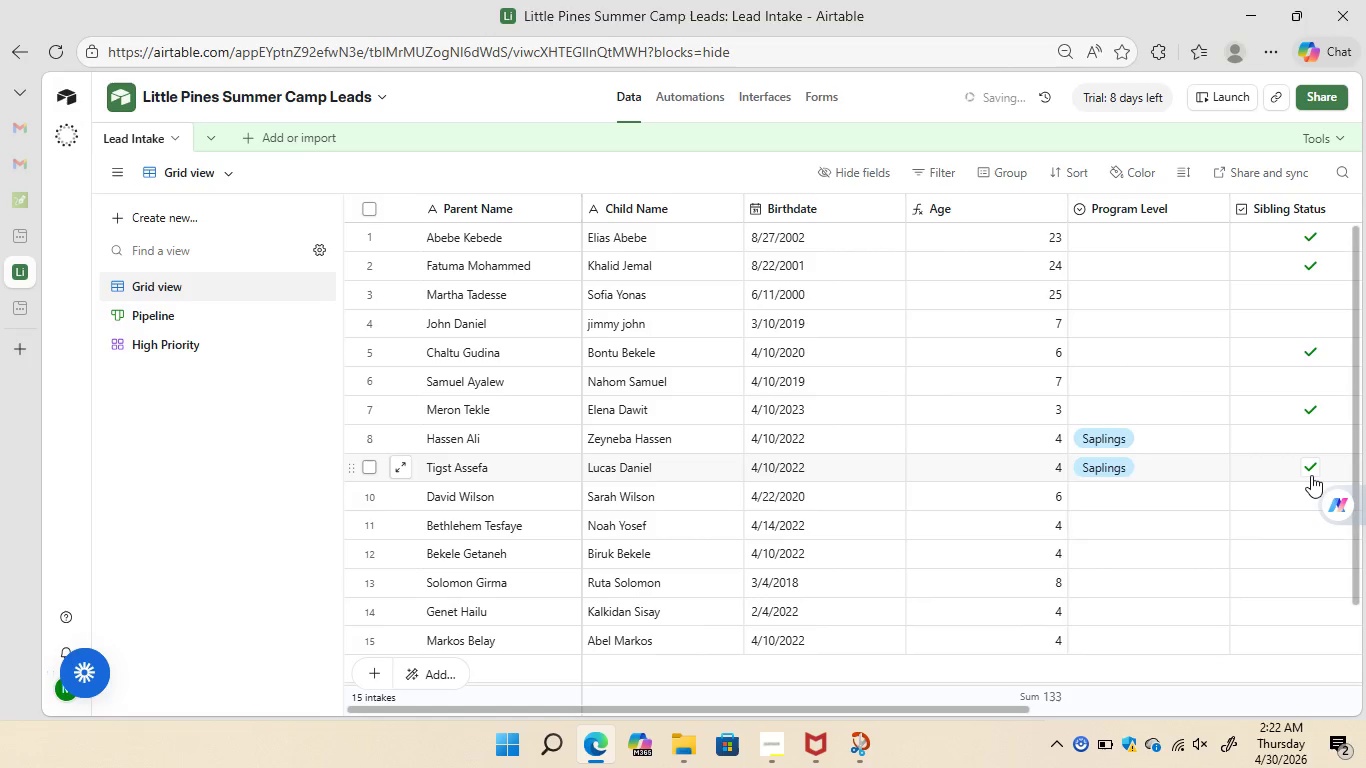 
left_click([1311, 475])
 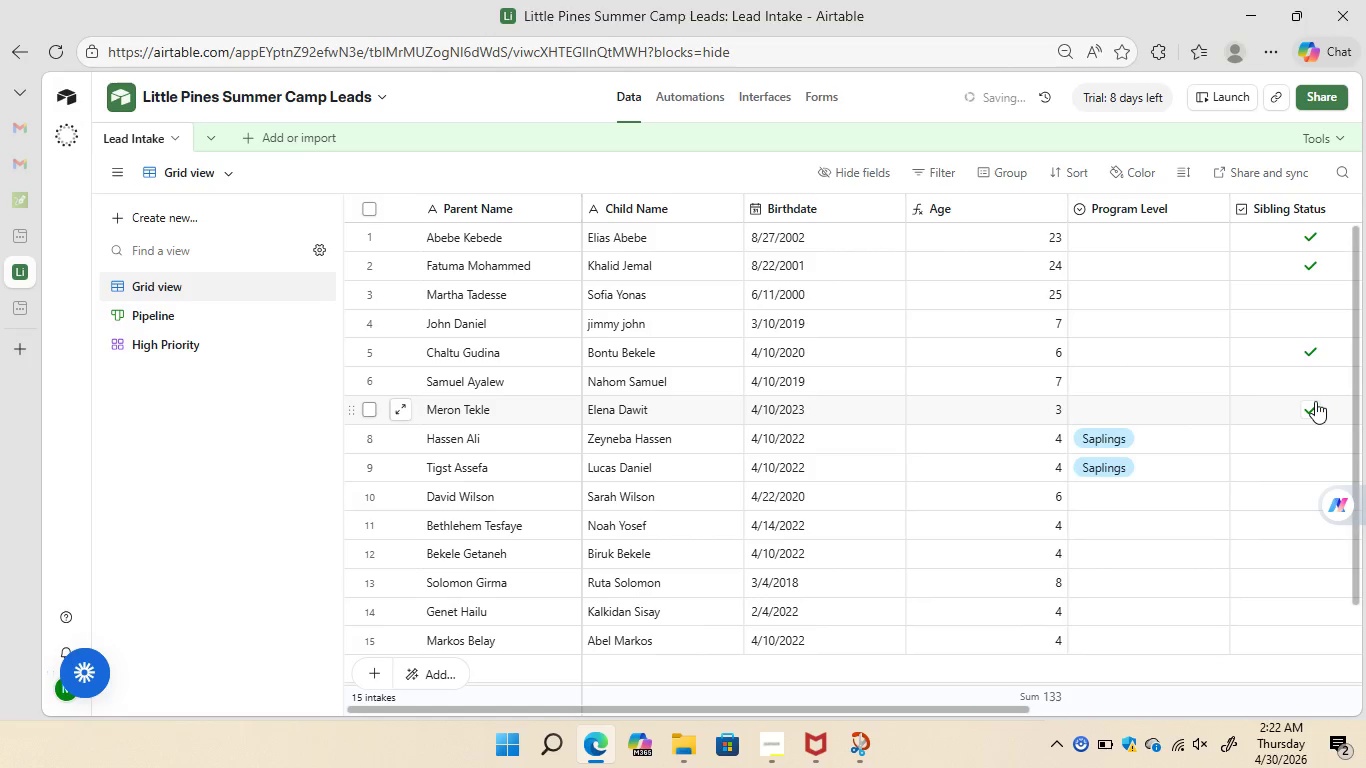 
left_click([1315, 401])
 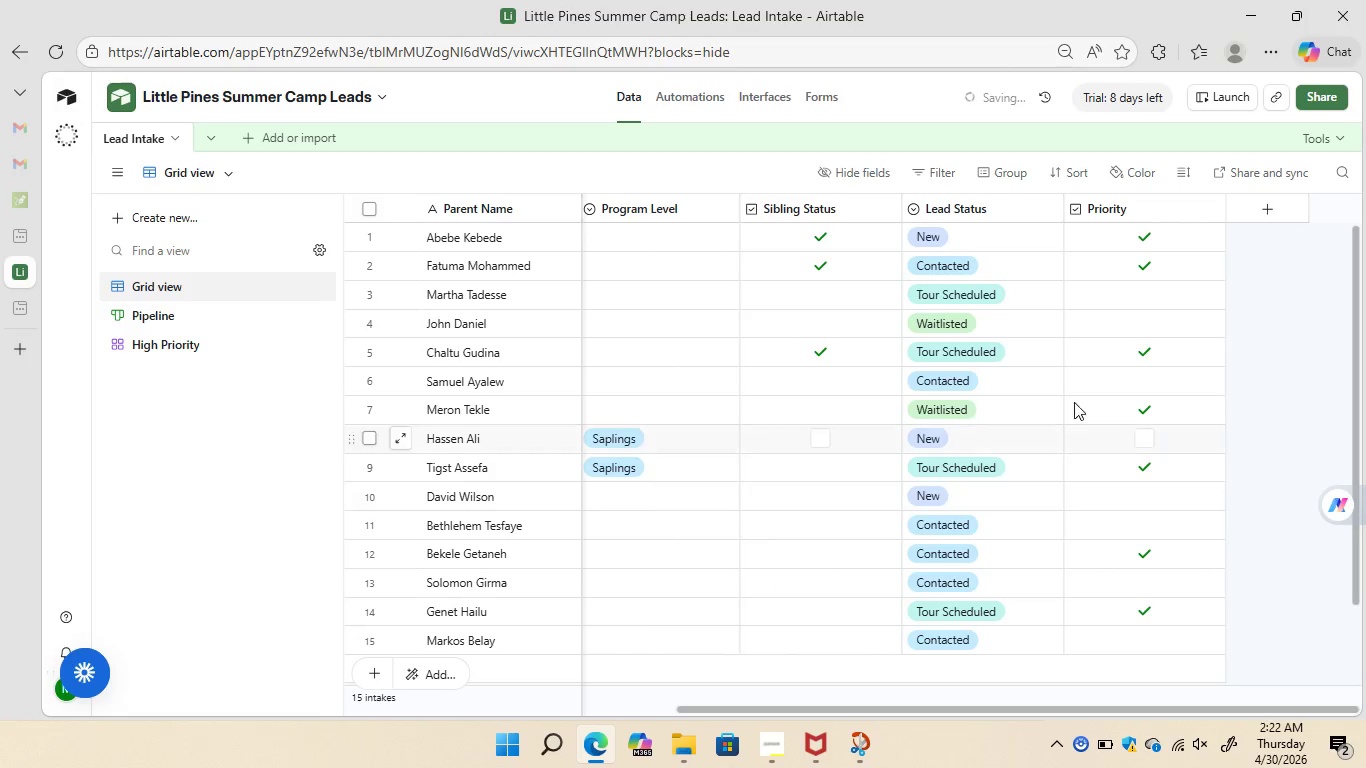 
wait(5.31)
 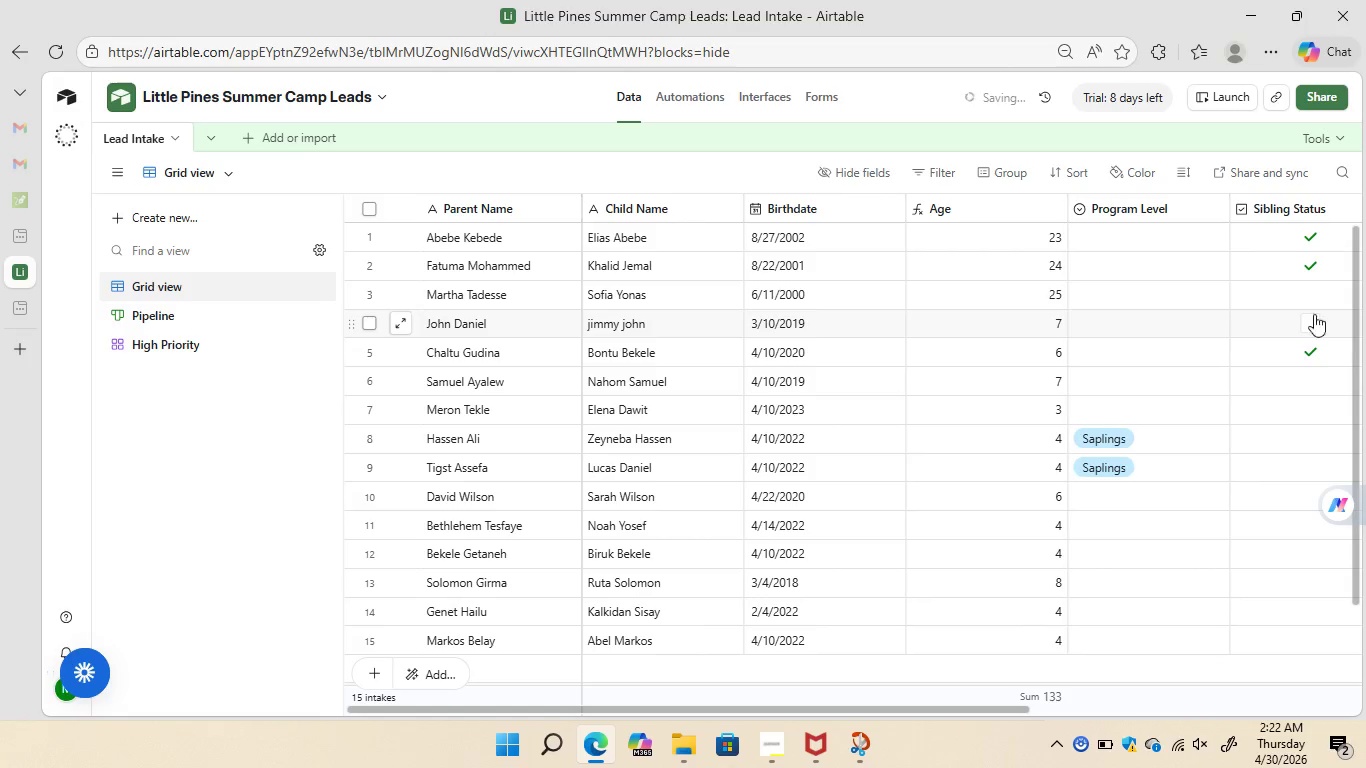 
left_click([1150, 355])
 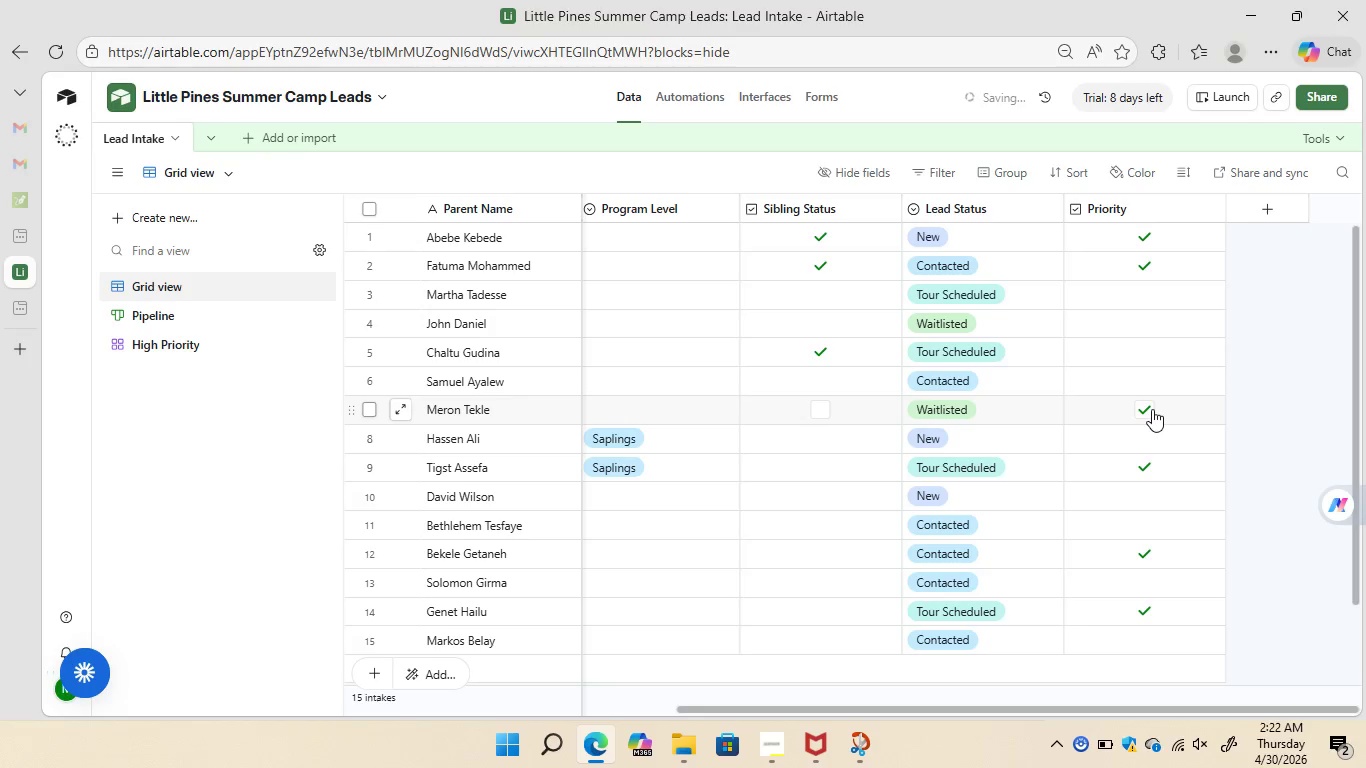 
left_click([1152, 409])
 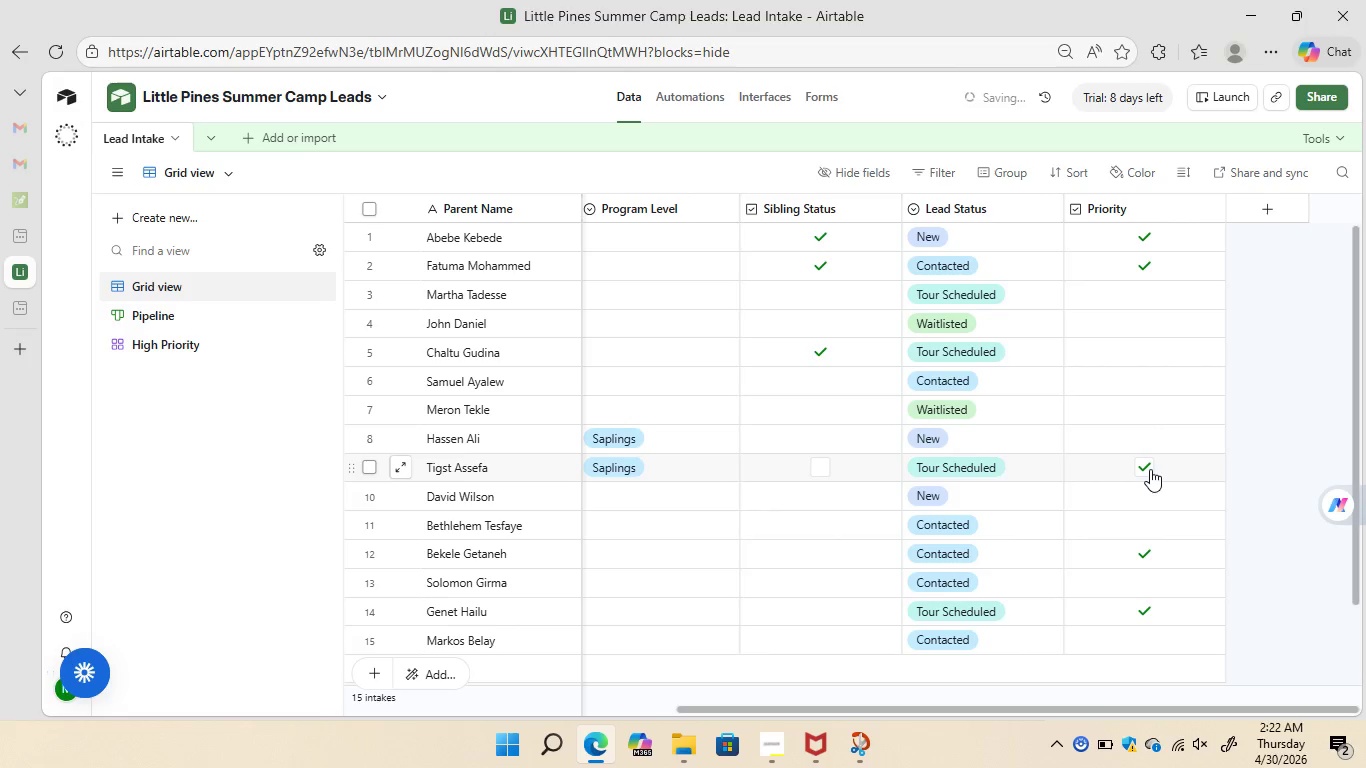 
left_click([1150, 469])
 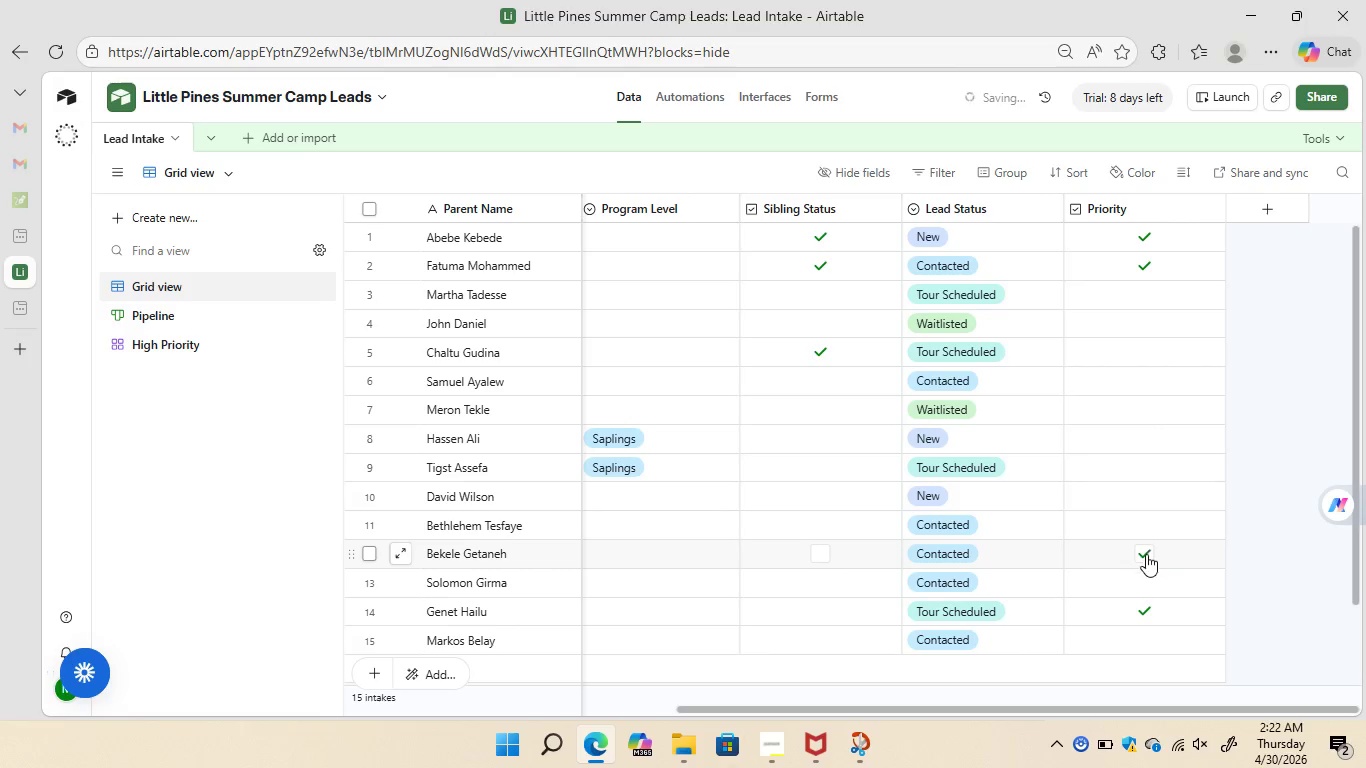 
left_click([1146, 554])
 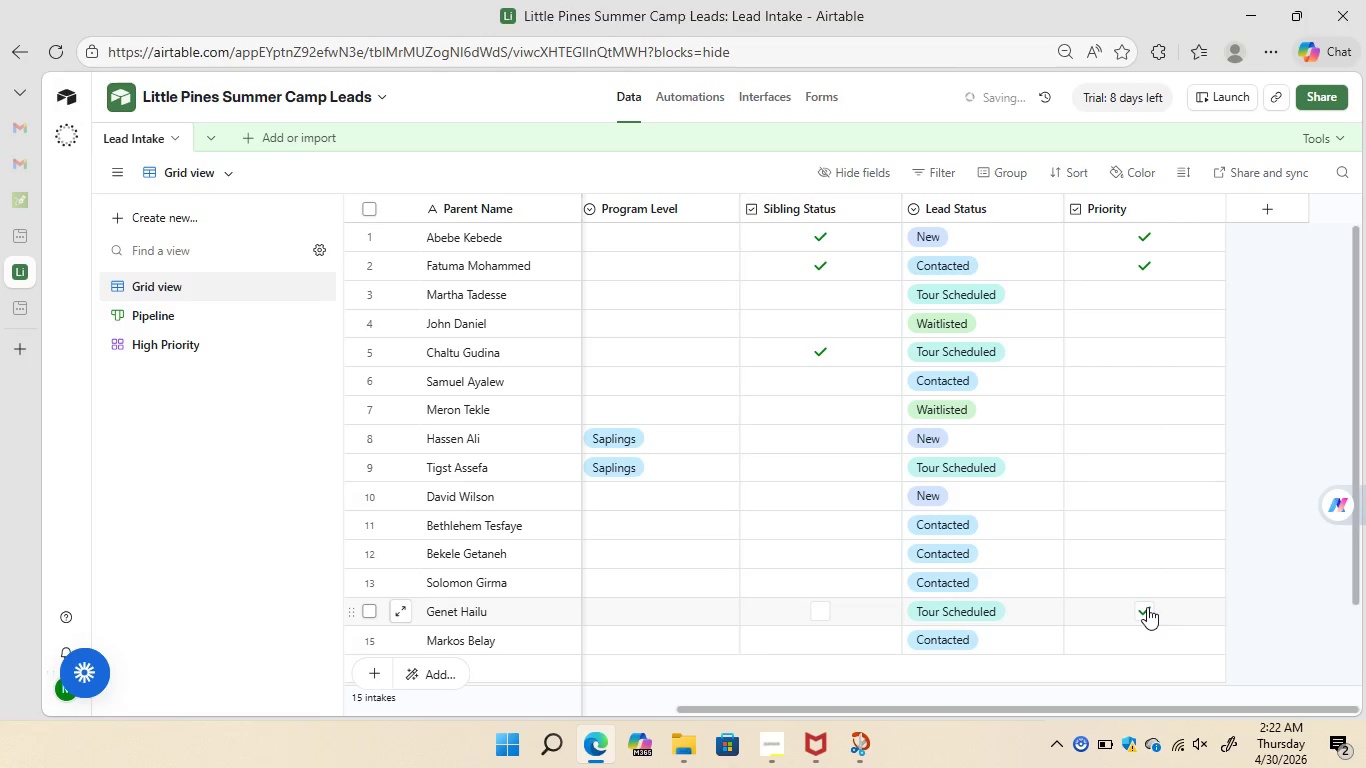 
left_click([1147, 607])
 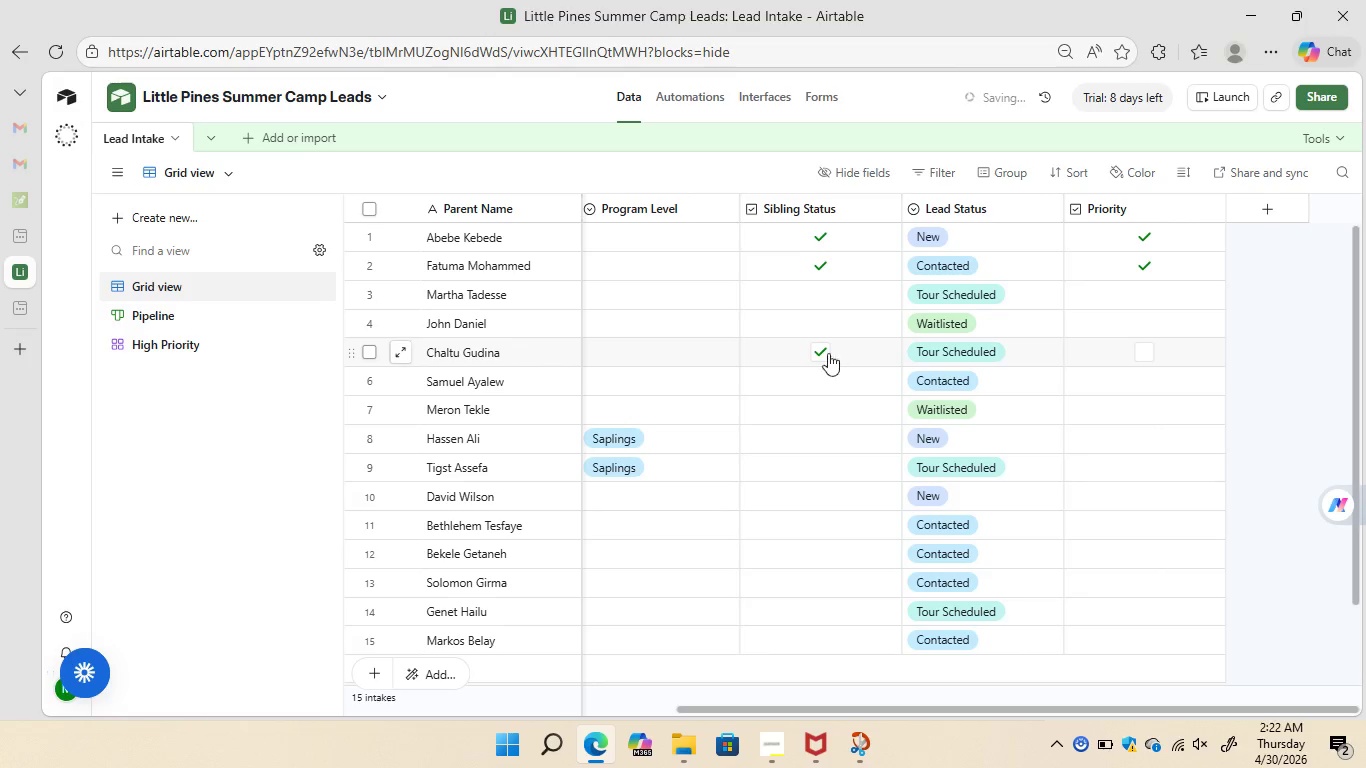 
left_click([815, 353])
 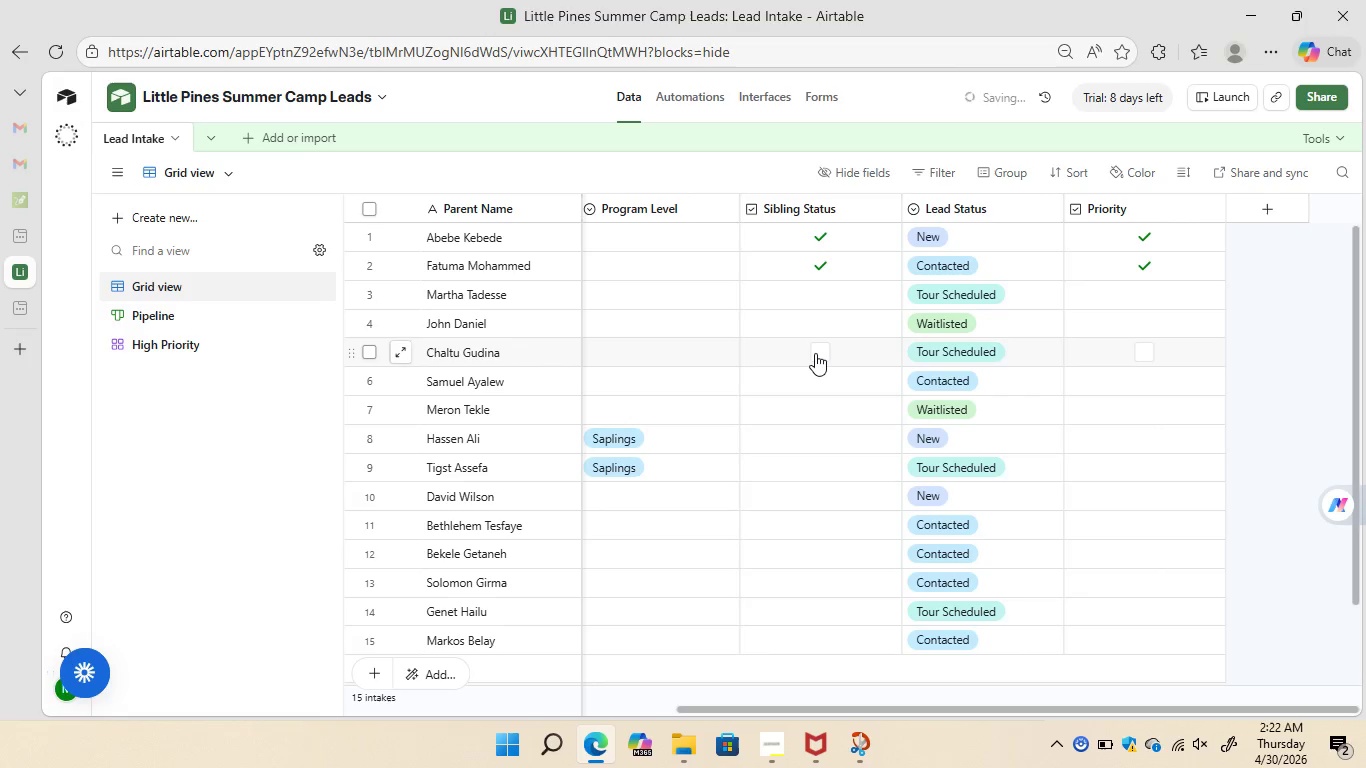 
left_click([815, 353])
 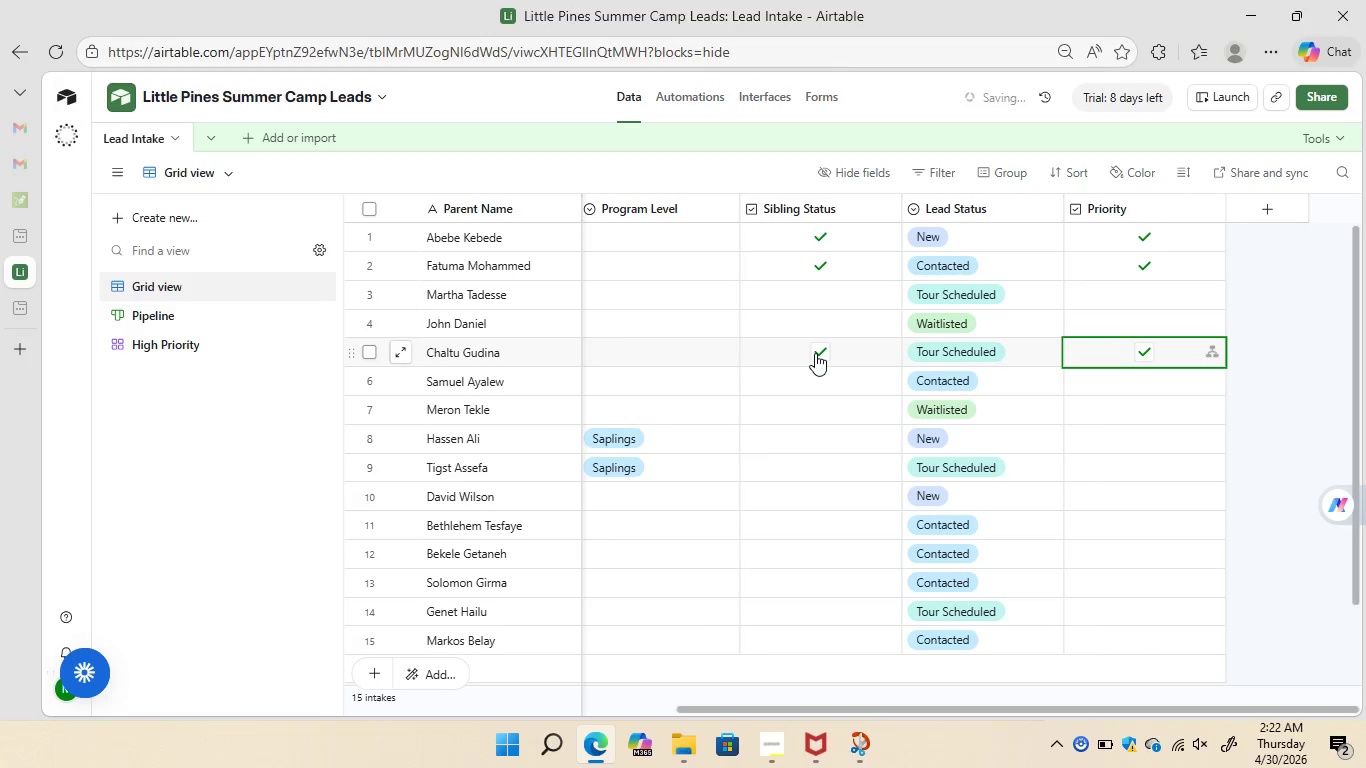 
wait(9.11)
 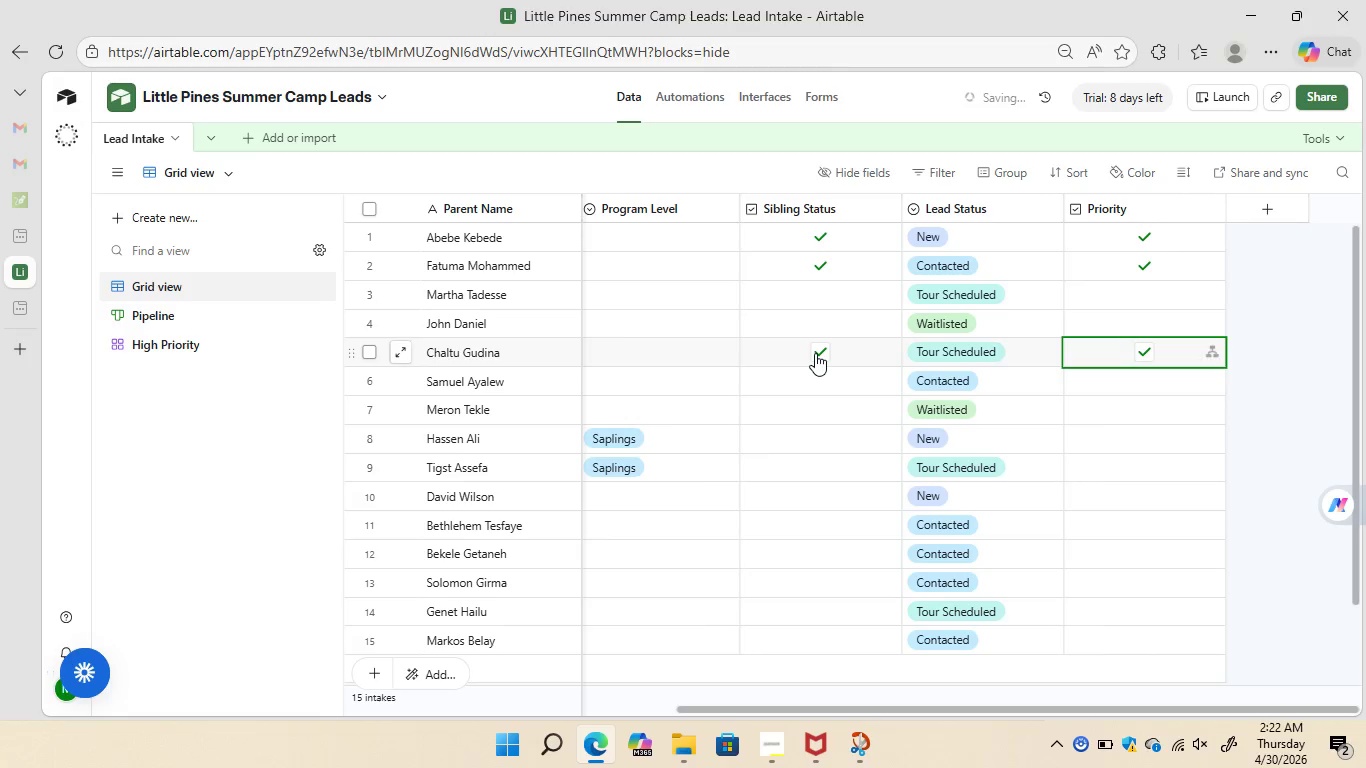 
left_click([193, 344])
 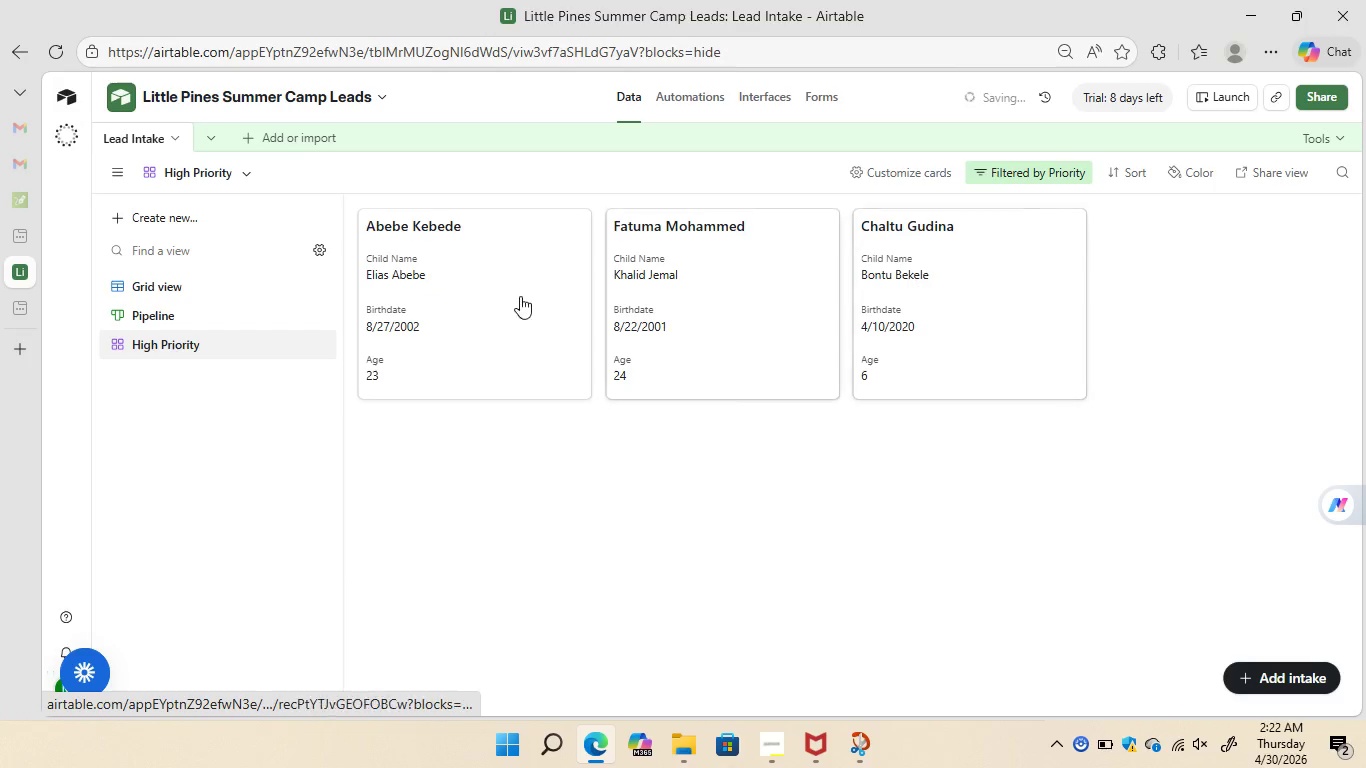 
wait(6.09)
 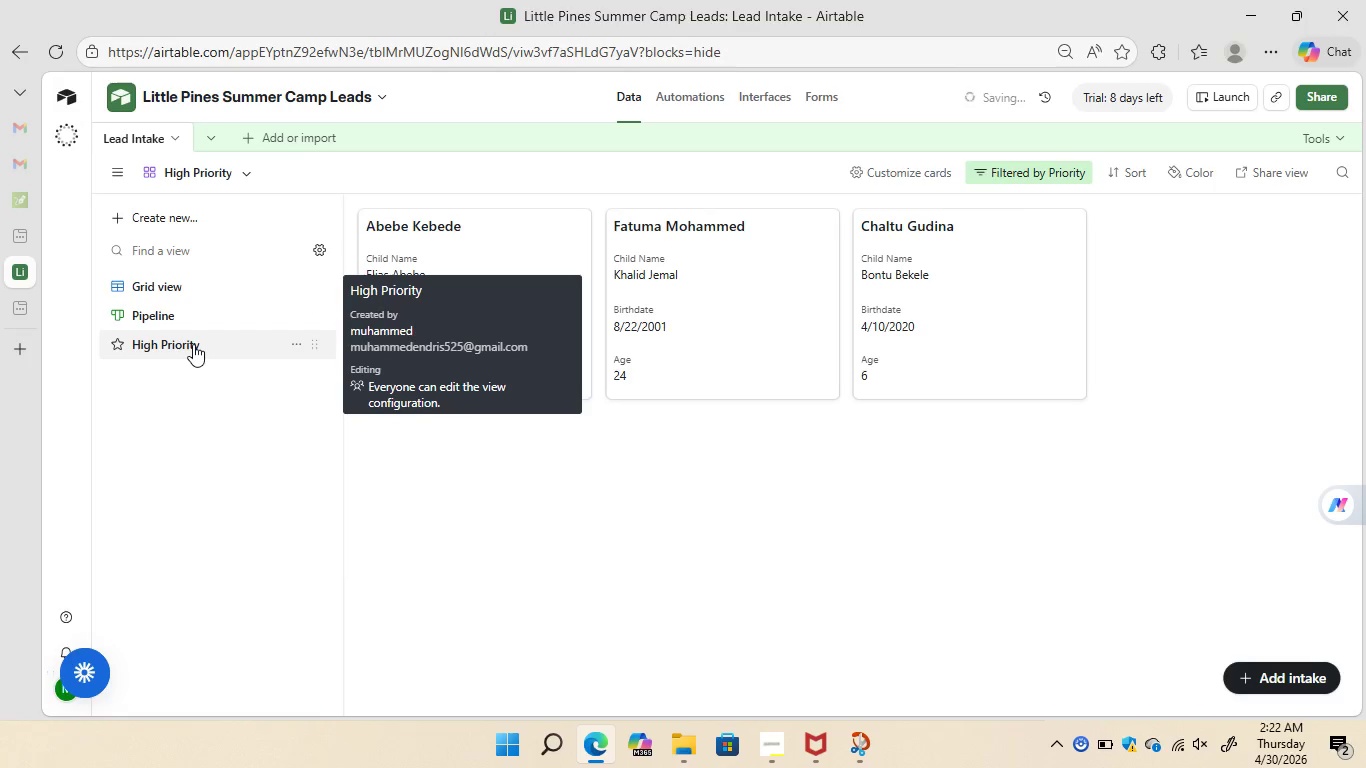 
left_click([175, 282])
 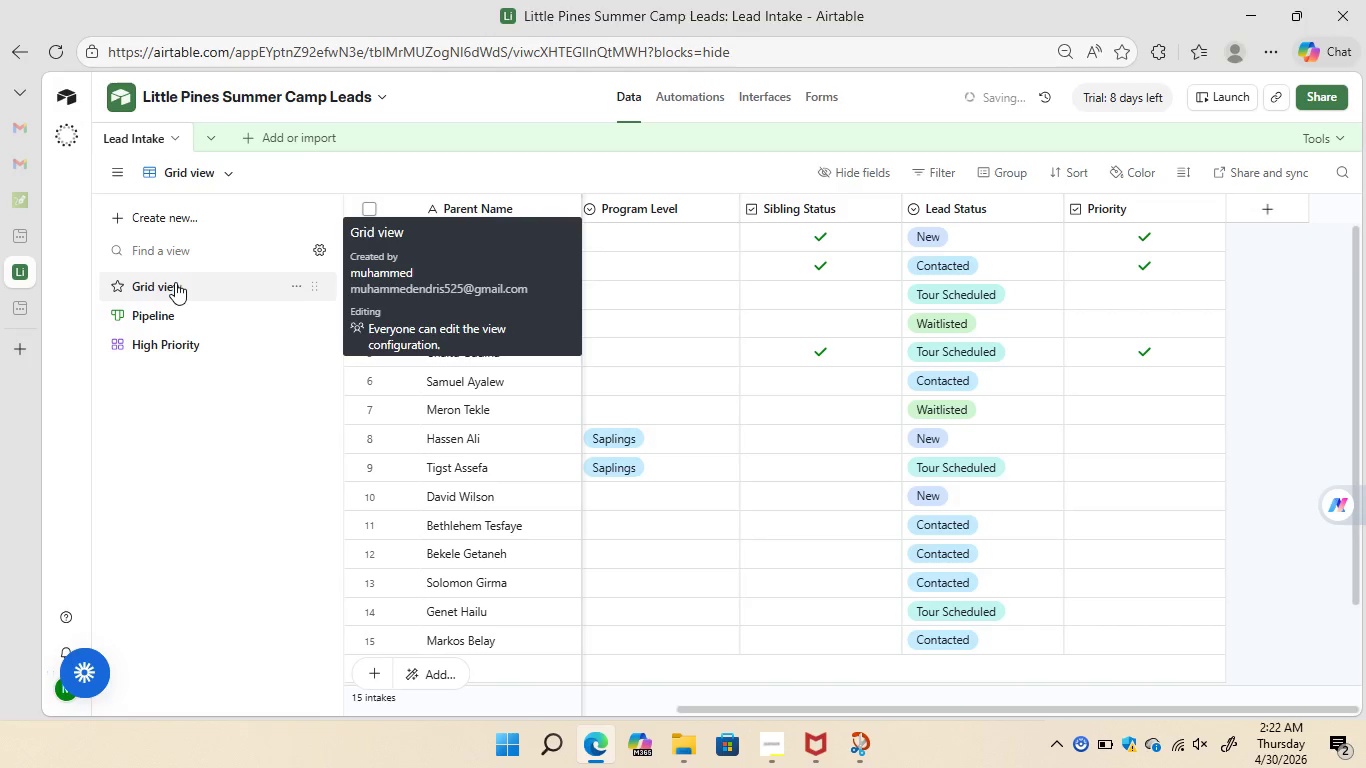 
mouse_move([612, 290])
 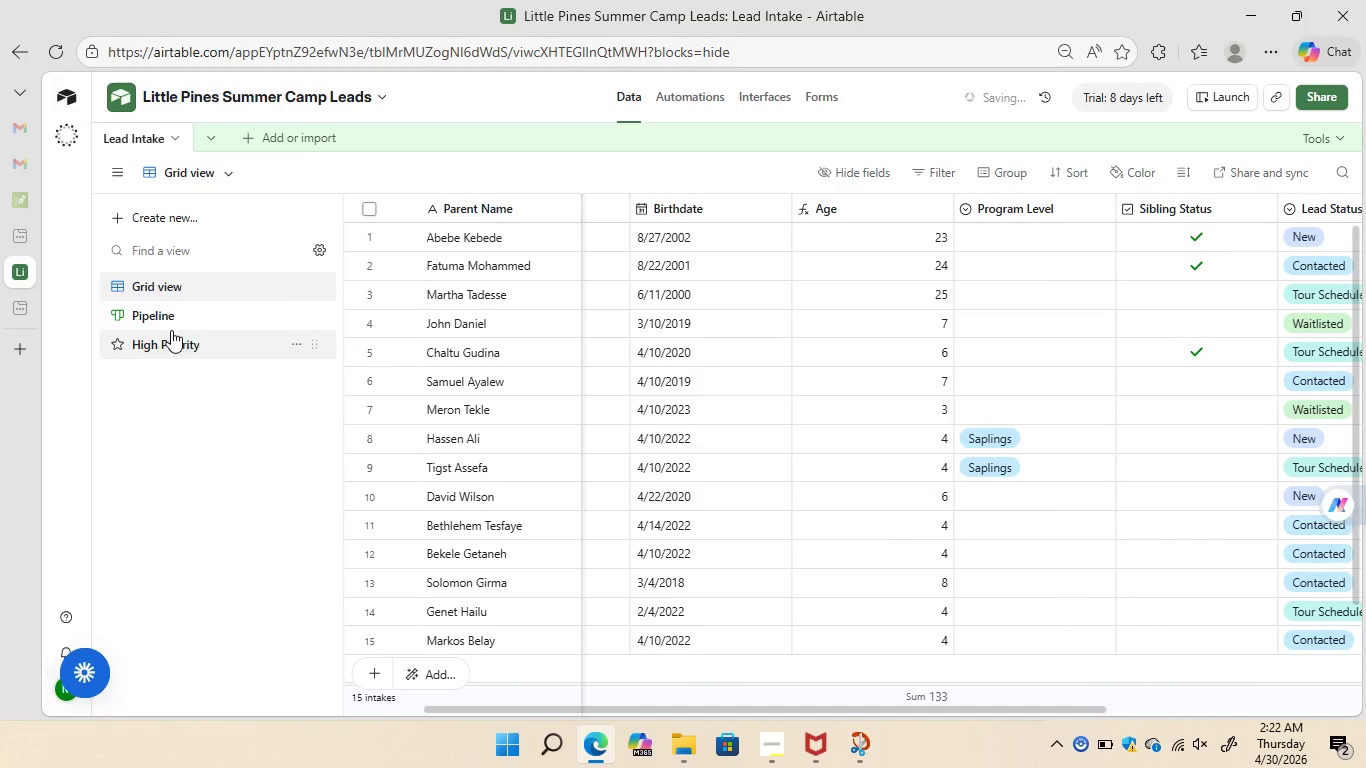 
left_click([167, 315])
 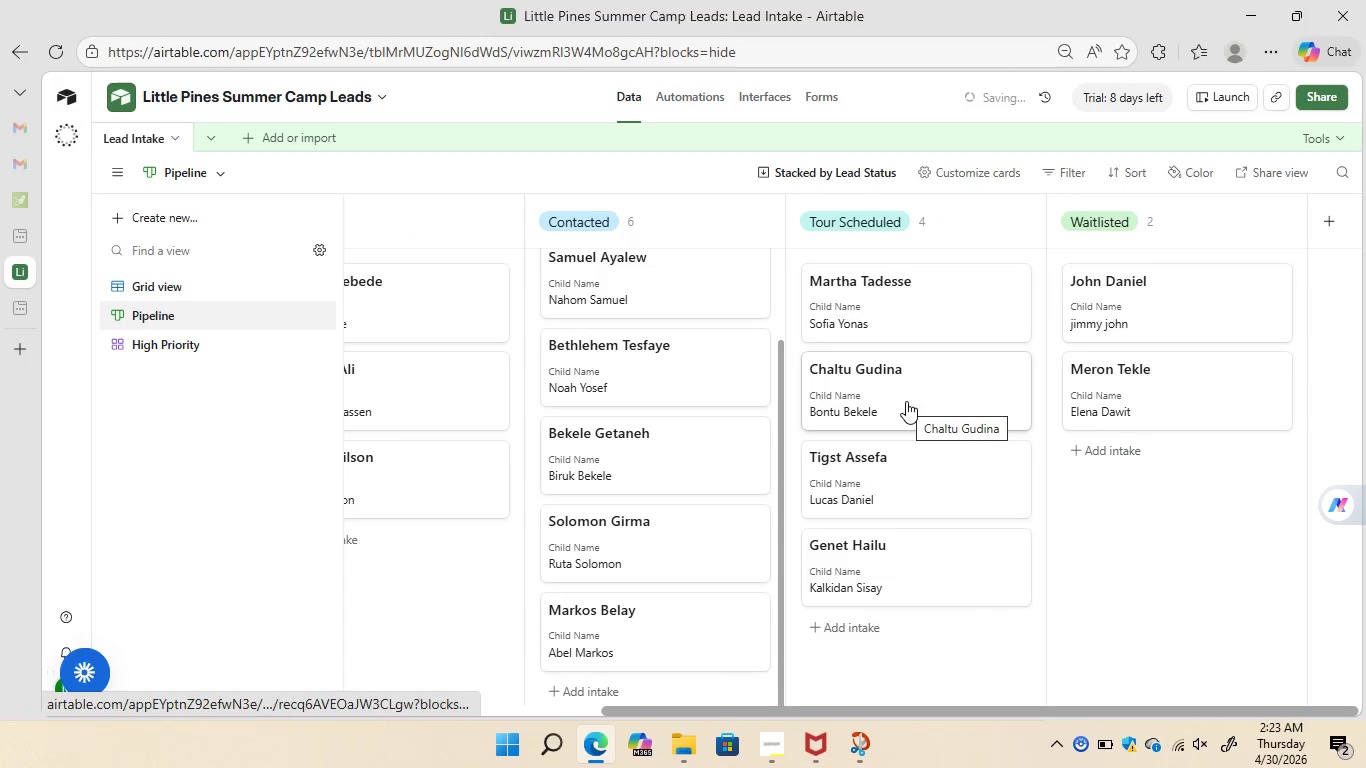 
wait(24.95)
 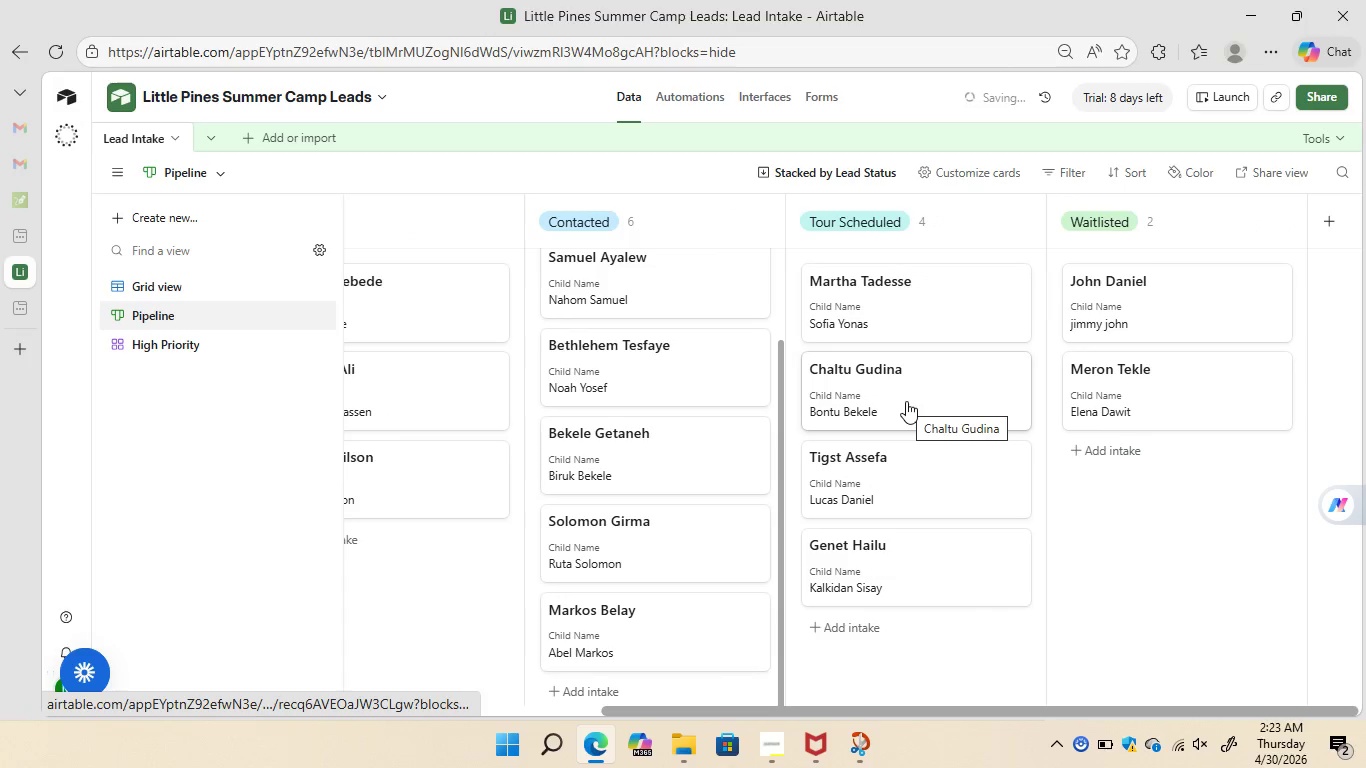 
left_click([149, 282])
 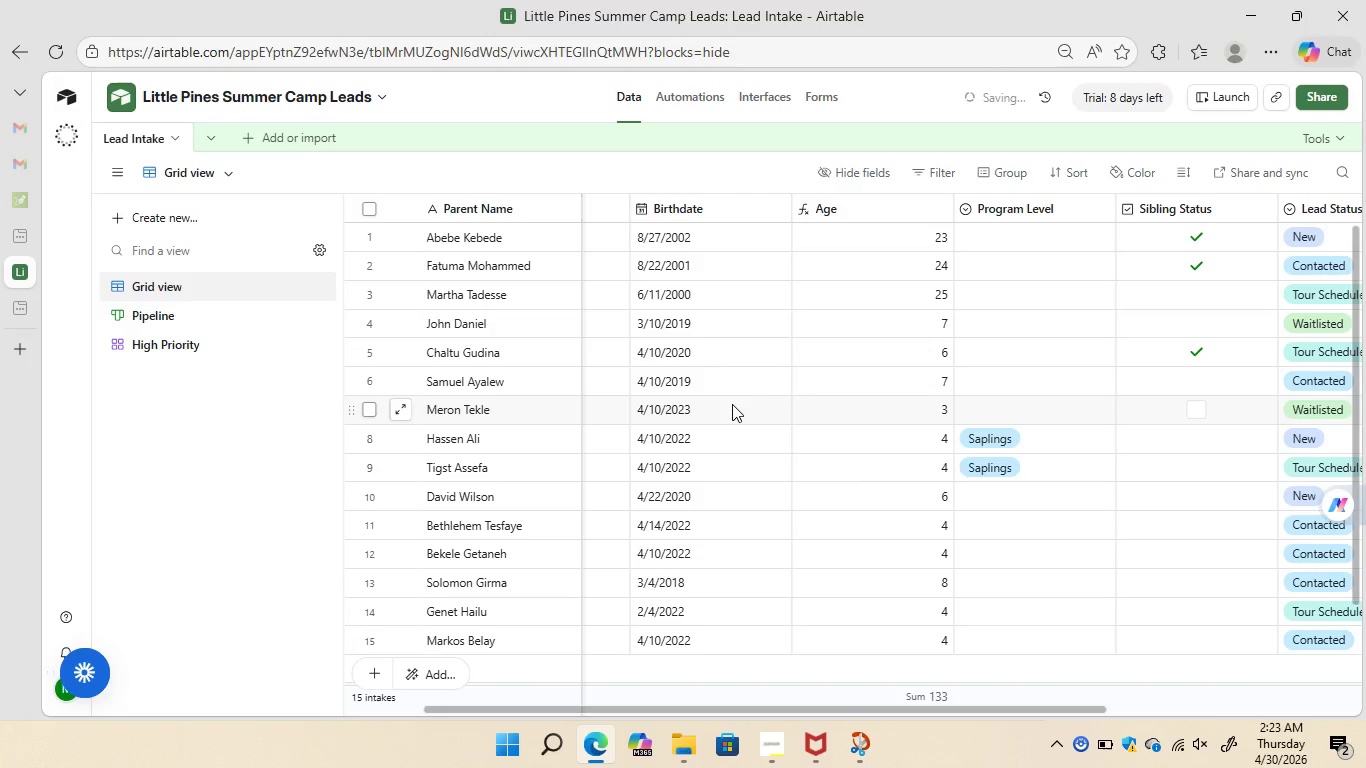 
wait(7.7)
 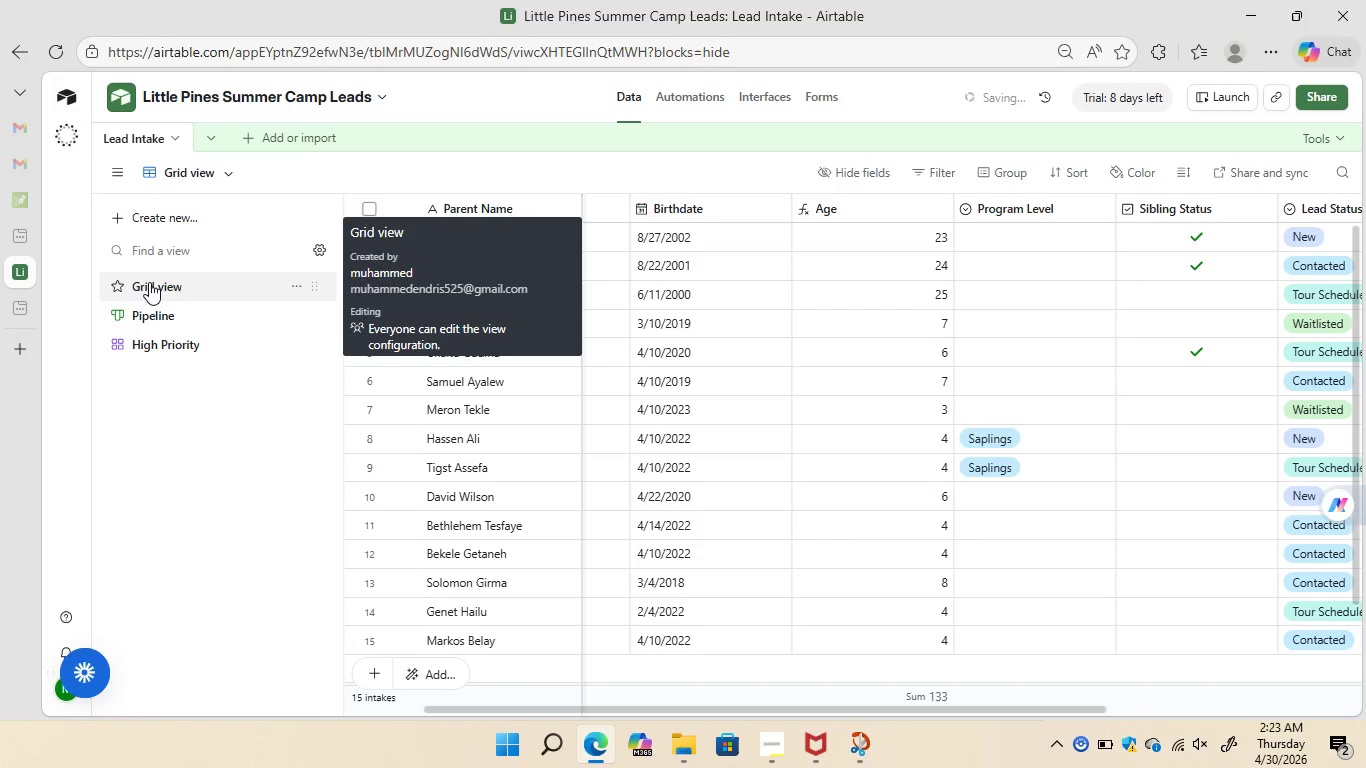 
left_click([693, 92])
 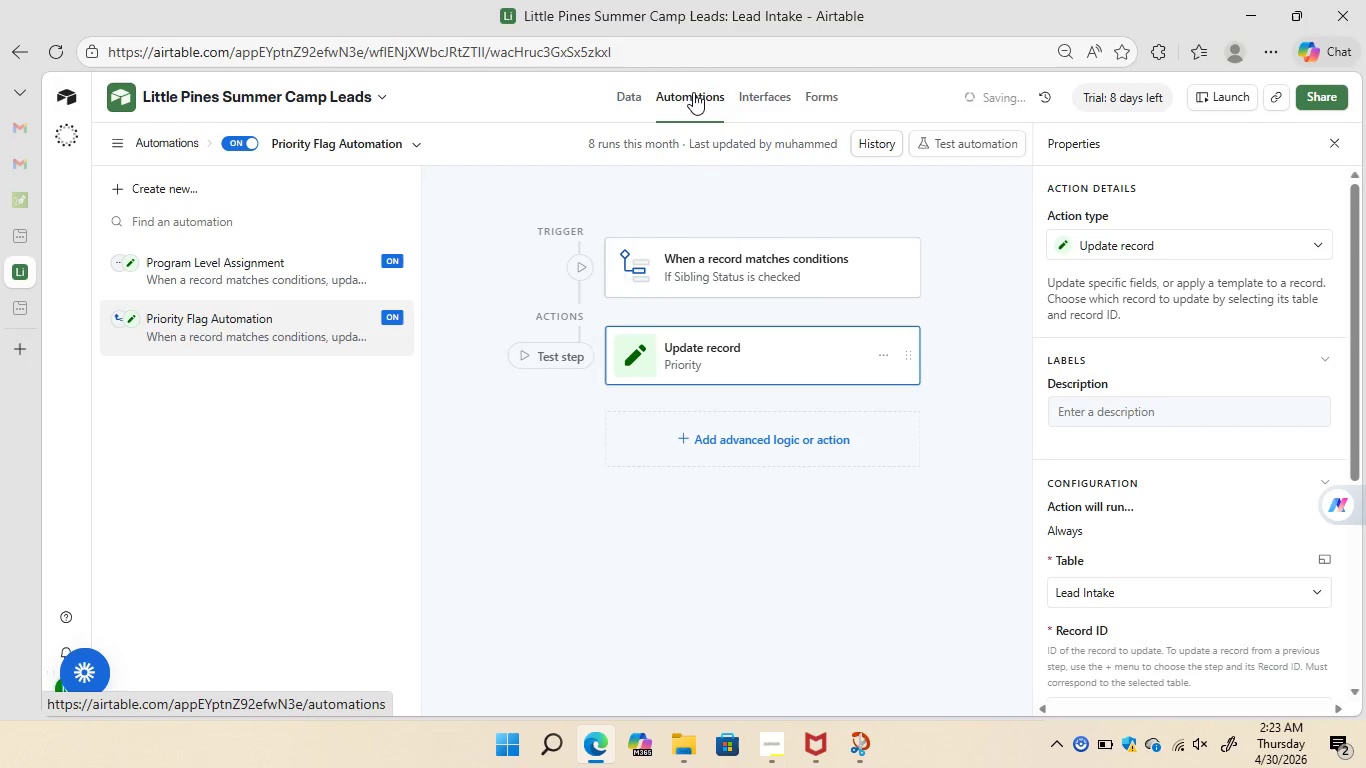 
mouse_move([1098, 496])
 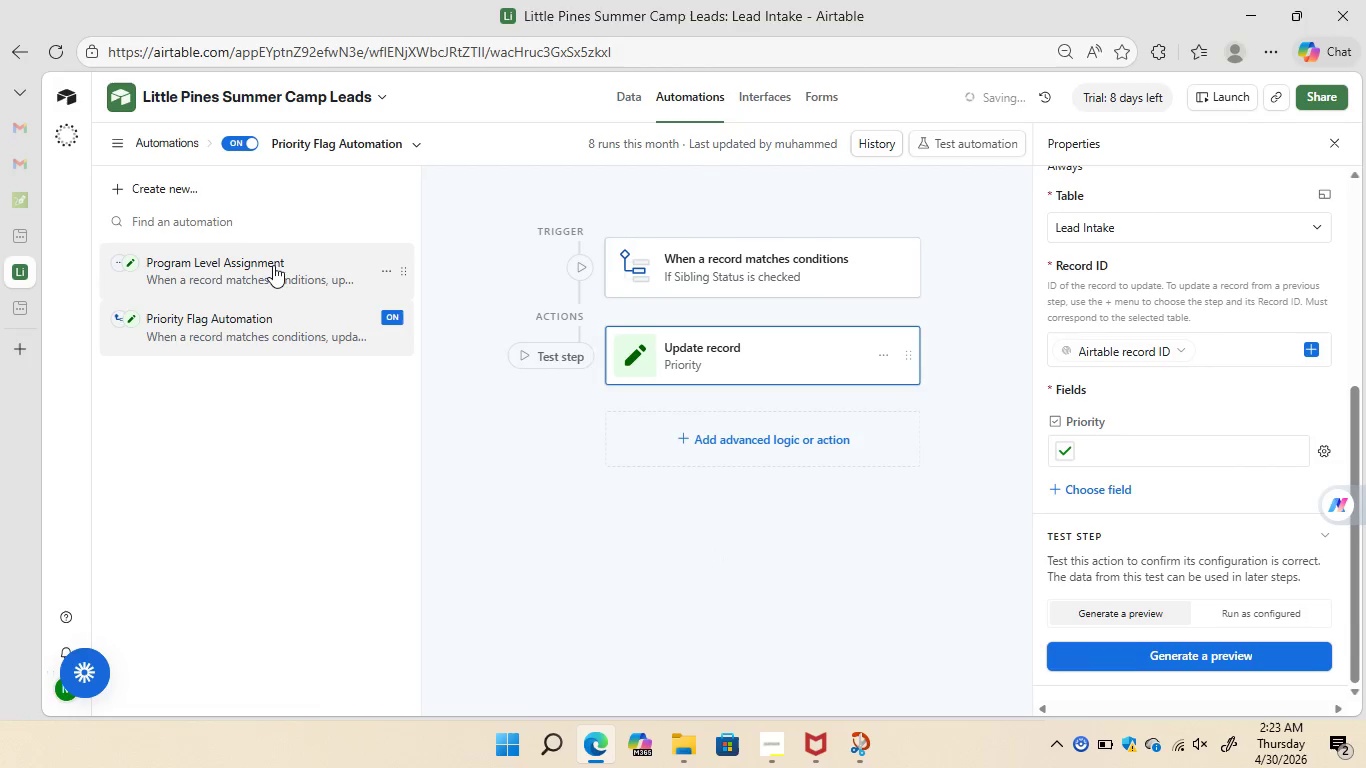 
left_click([273, 265])
 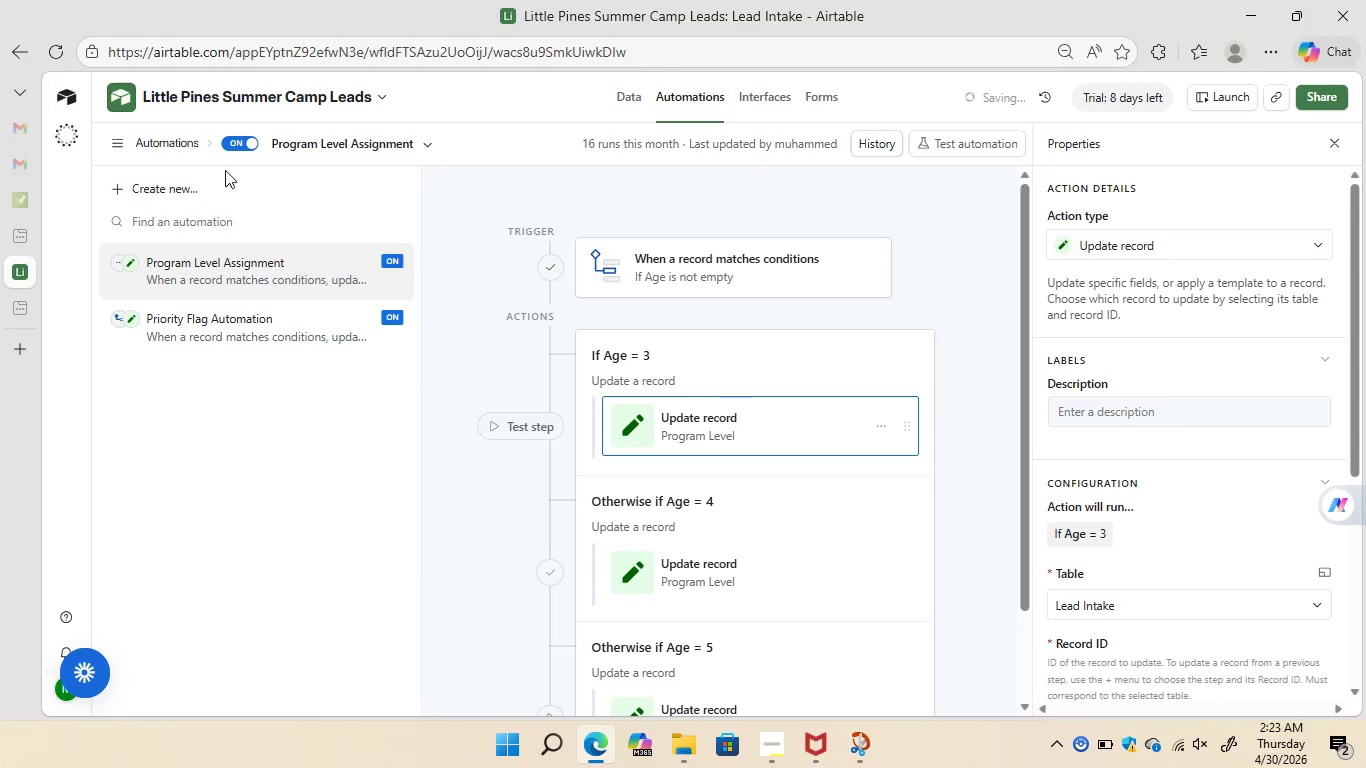 
wait(5.58)
 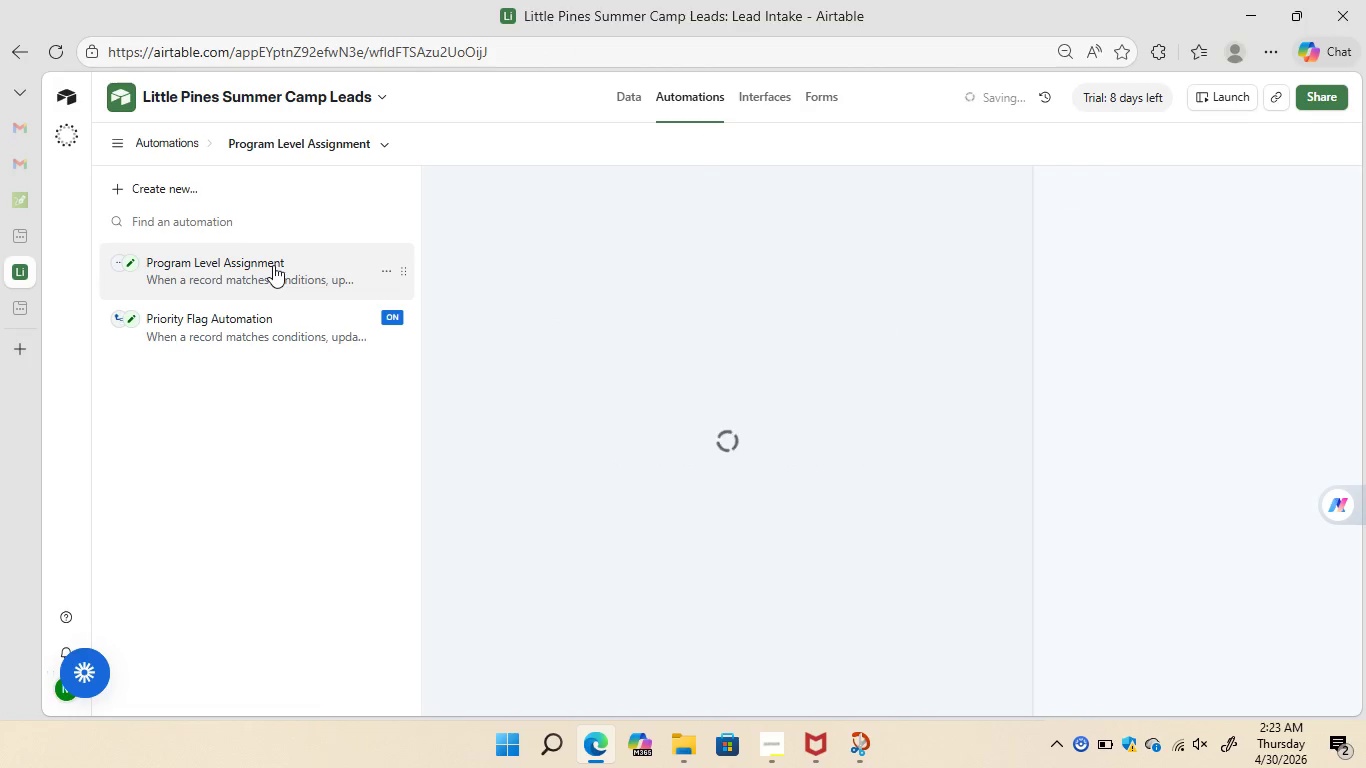 
left_click([228, 142])
 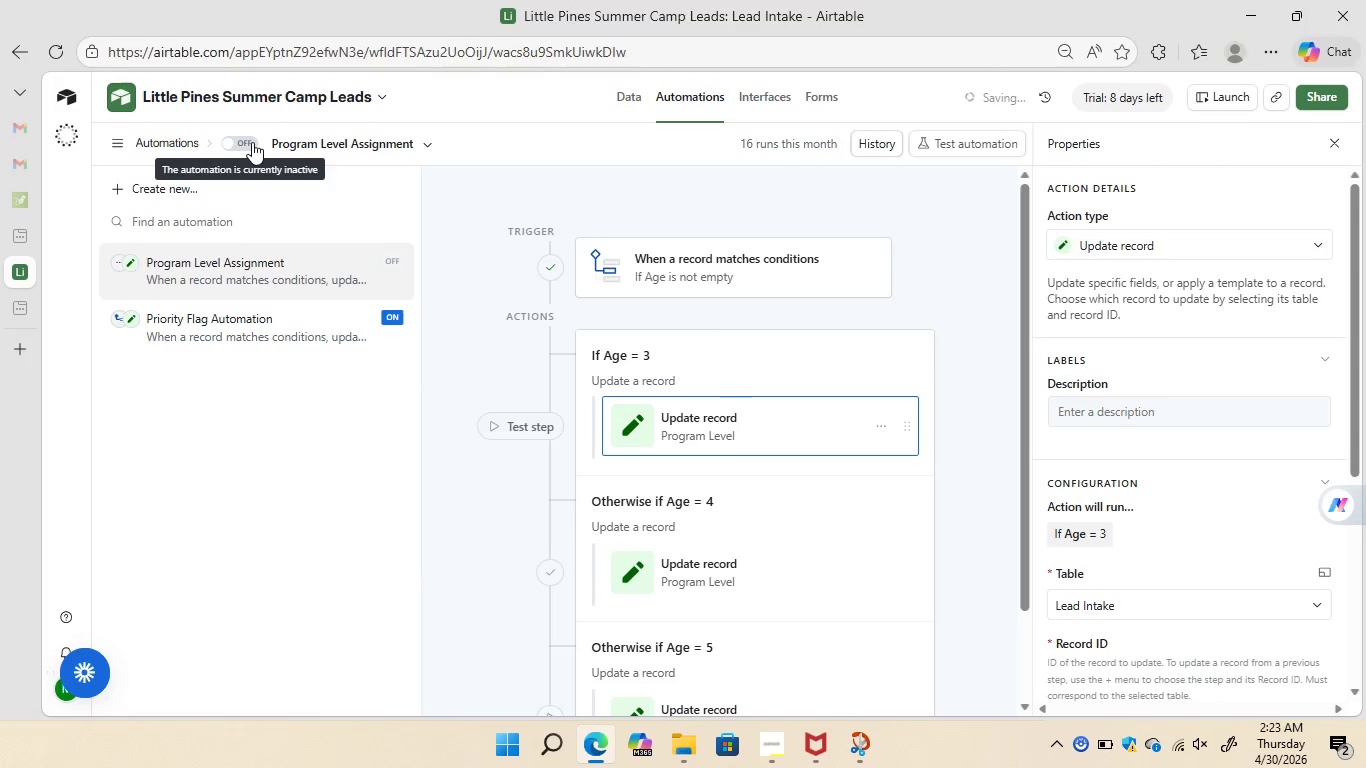 
left_click([252, 142])
 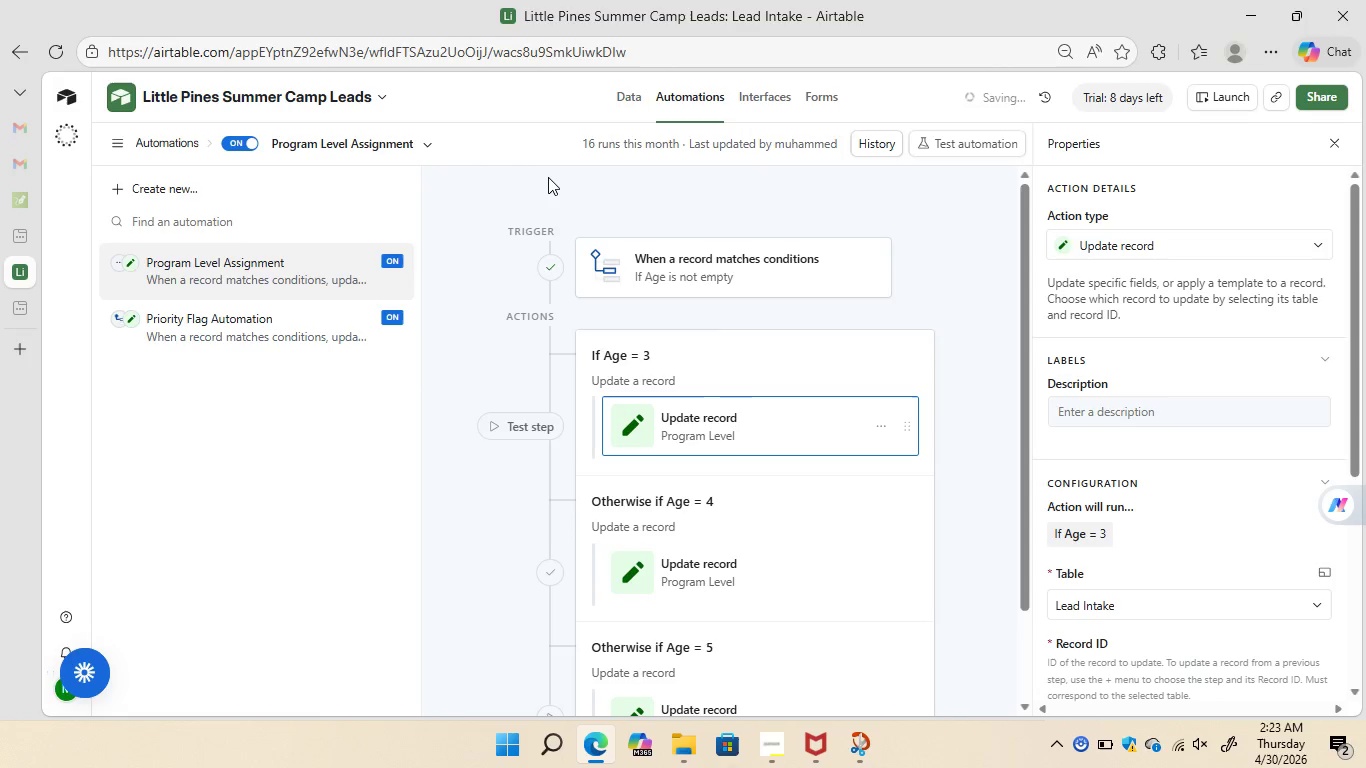 
wait(6.27)
 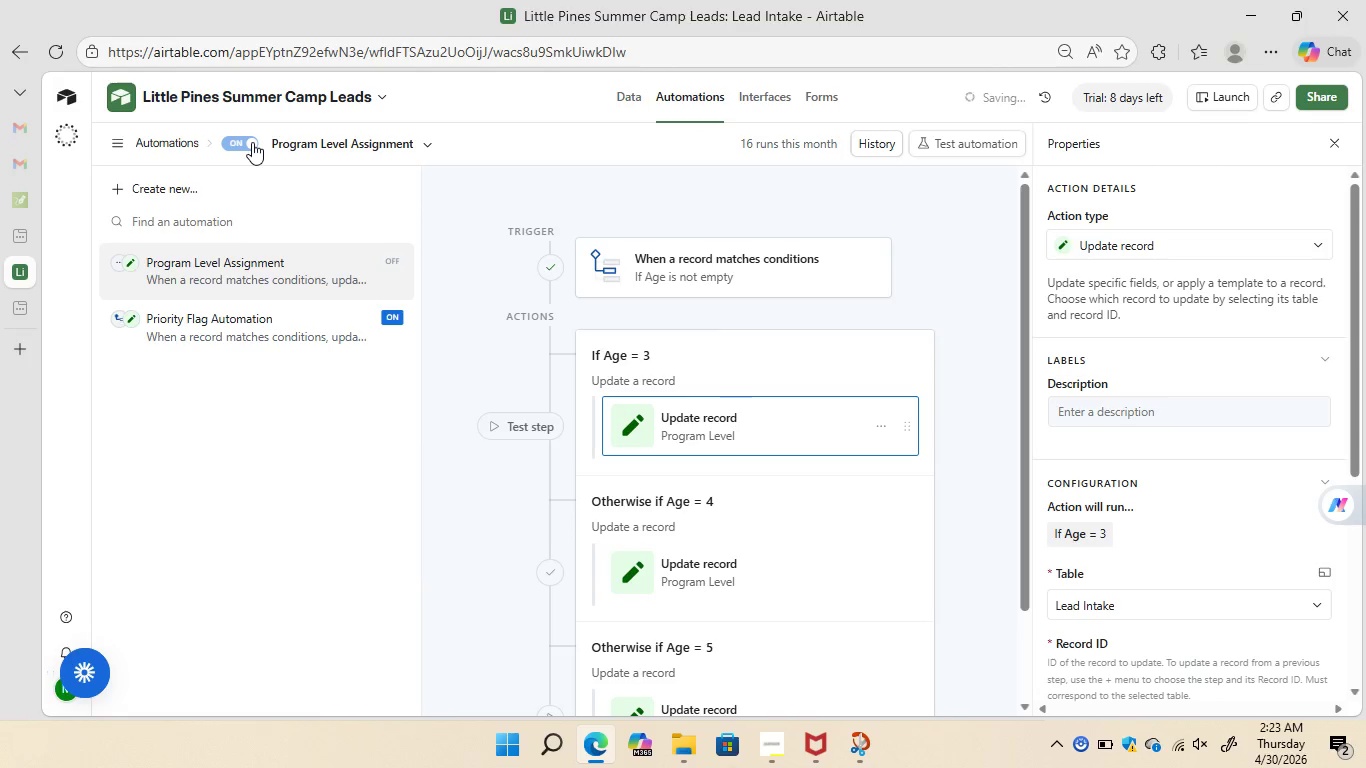 
left_click([631, 96])
 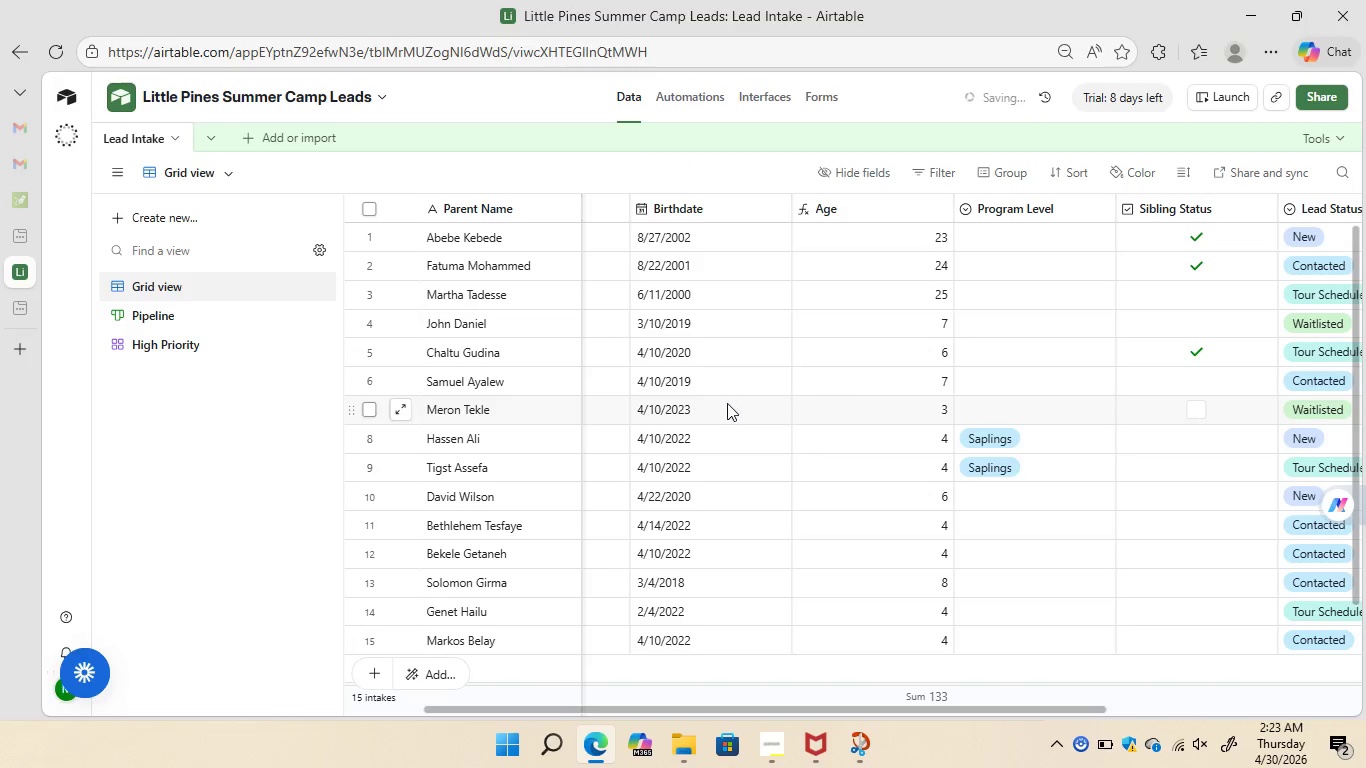 
wait(5.03)
 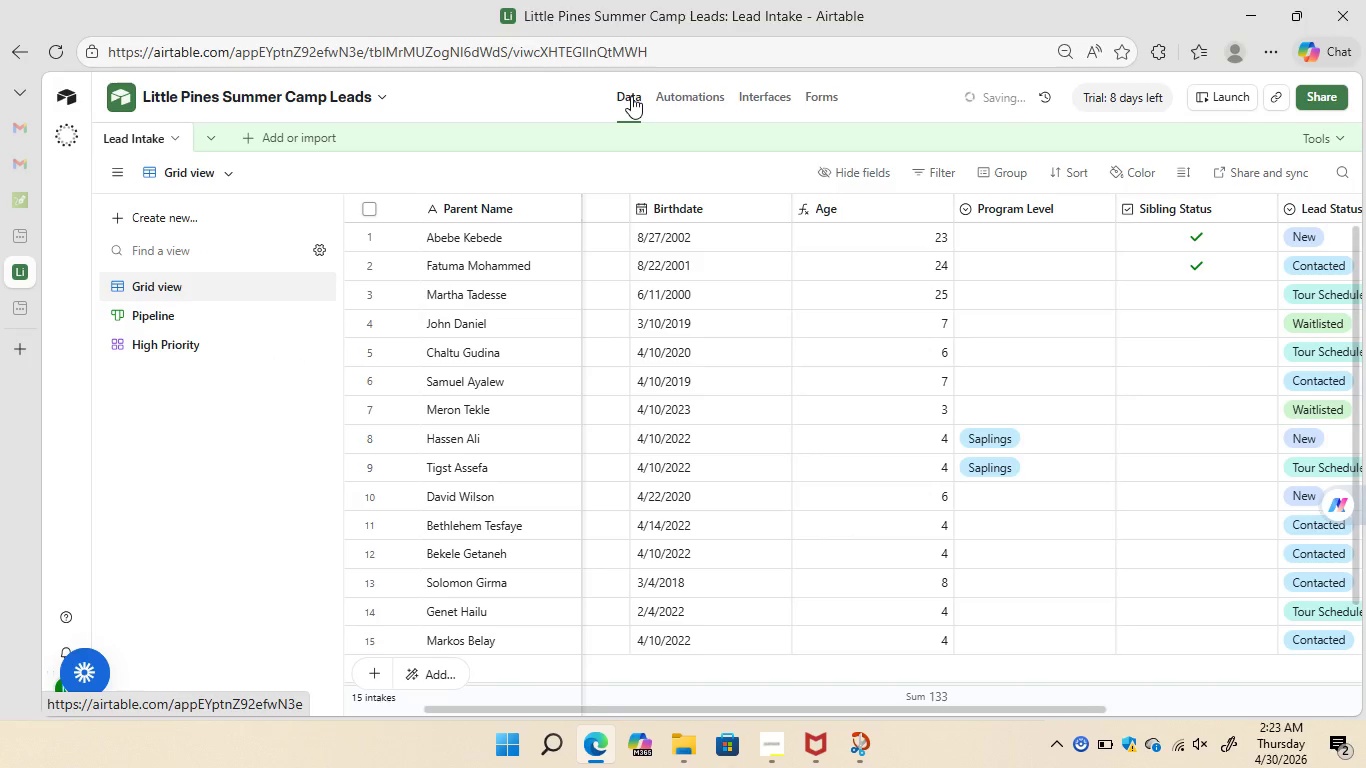 
left_click([733, 384])
 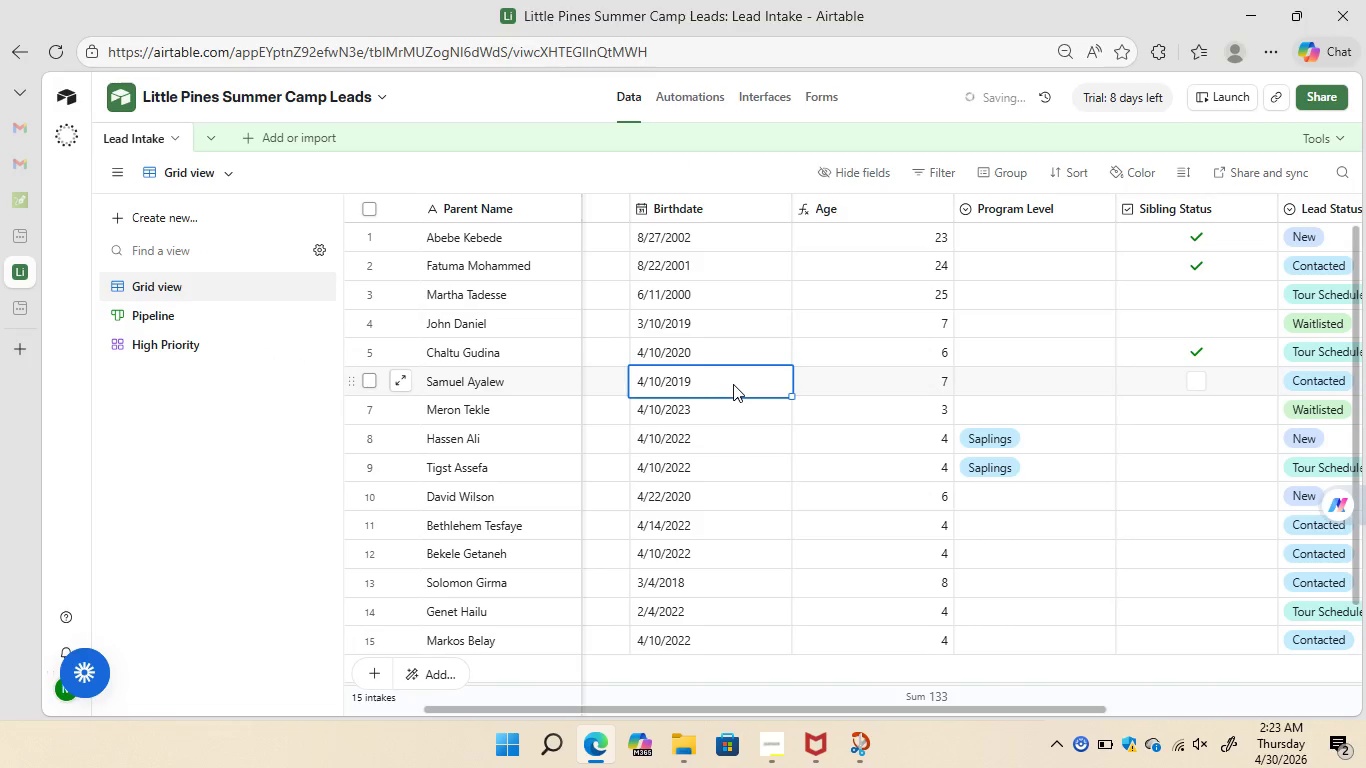 
double_click([733, 384])
 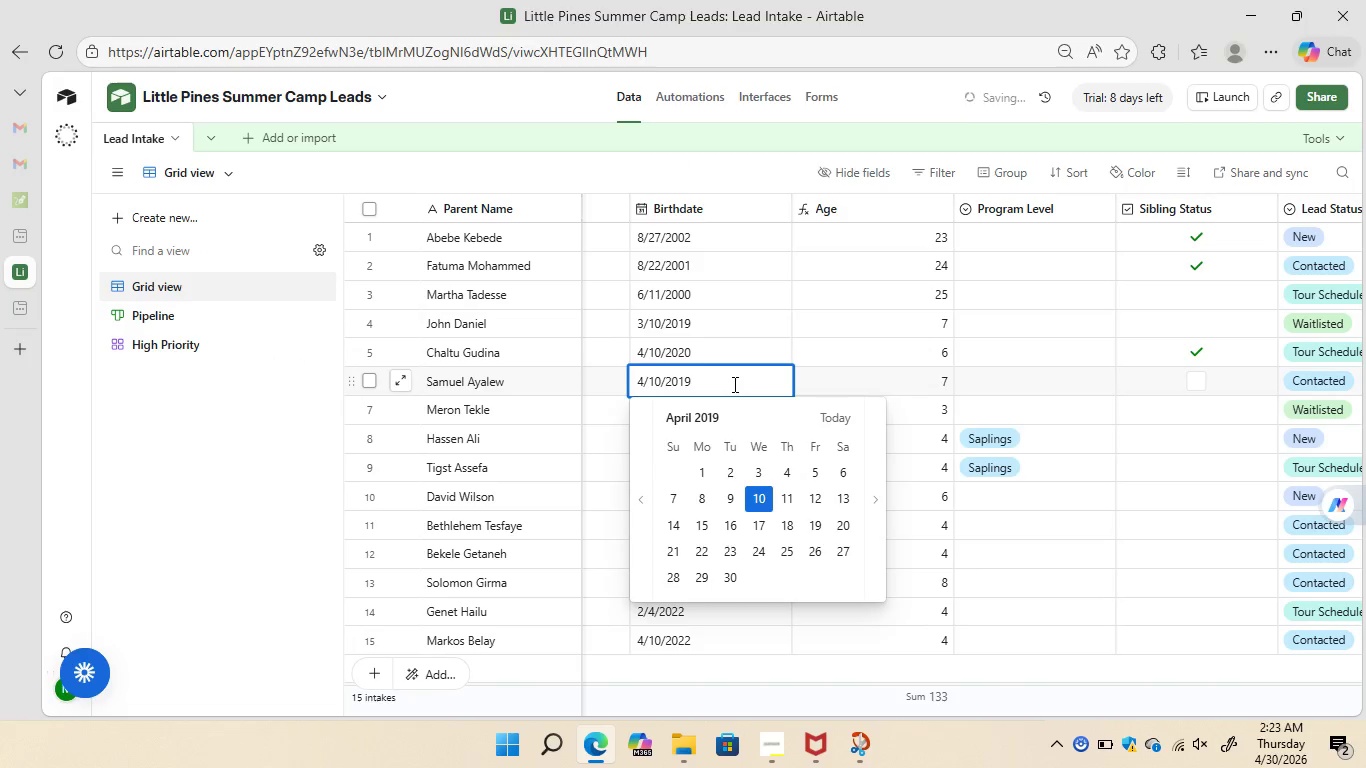 
key(Backspace)
key(Backspace)
type(22)
 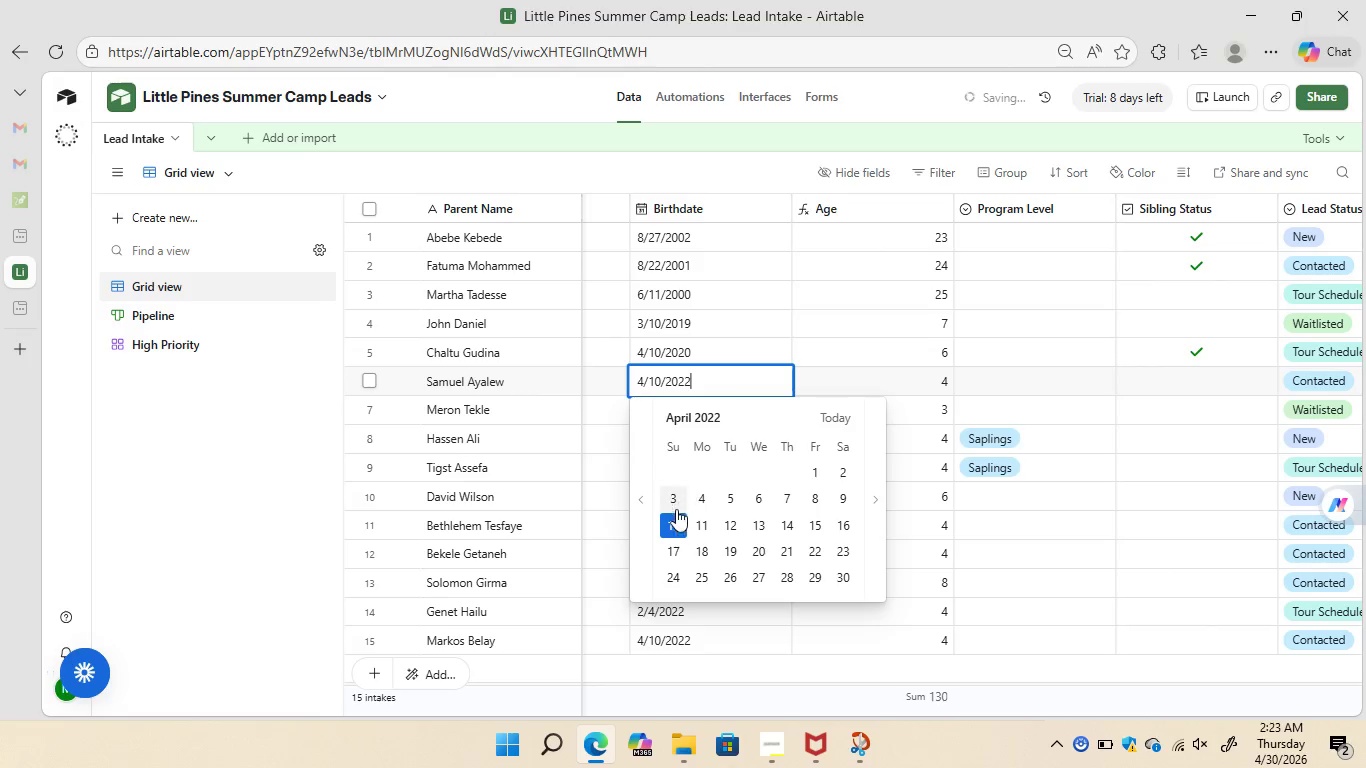 
left_click([673, 522])
 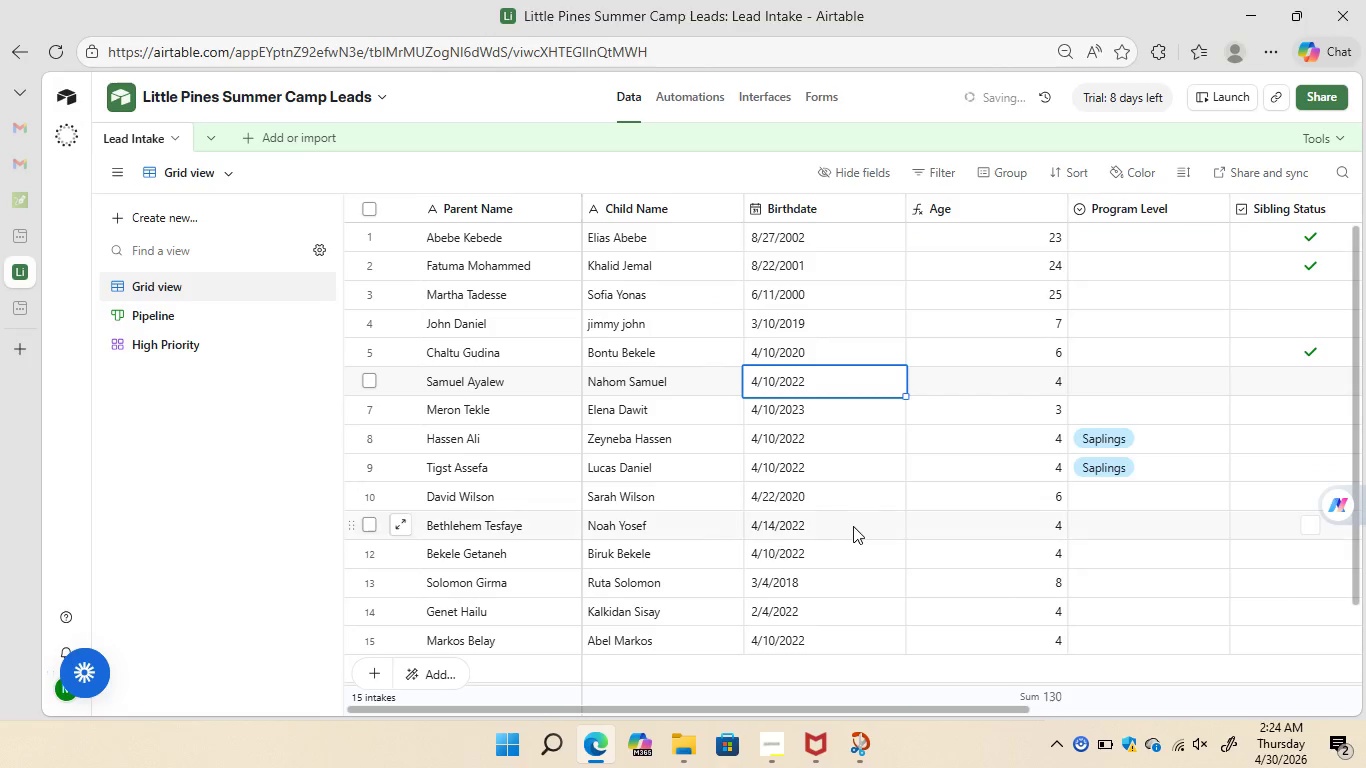 
wait(27.55)
 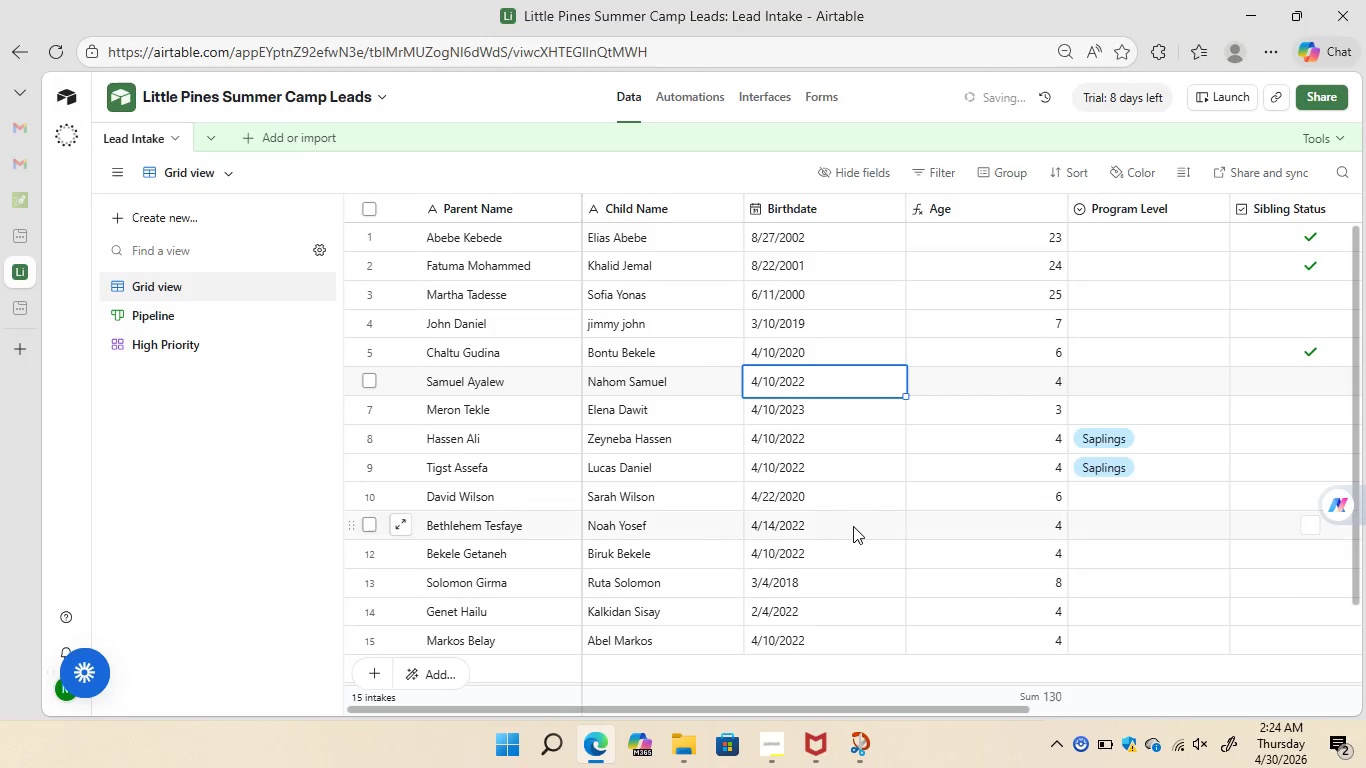 
left_click([771, 694])